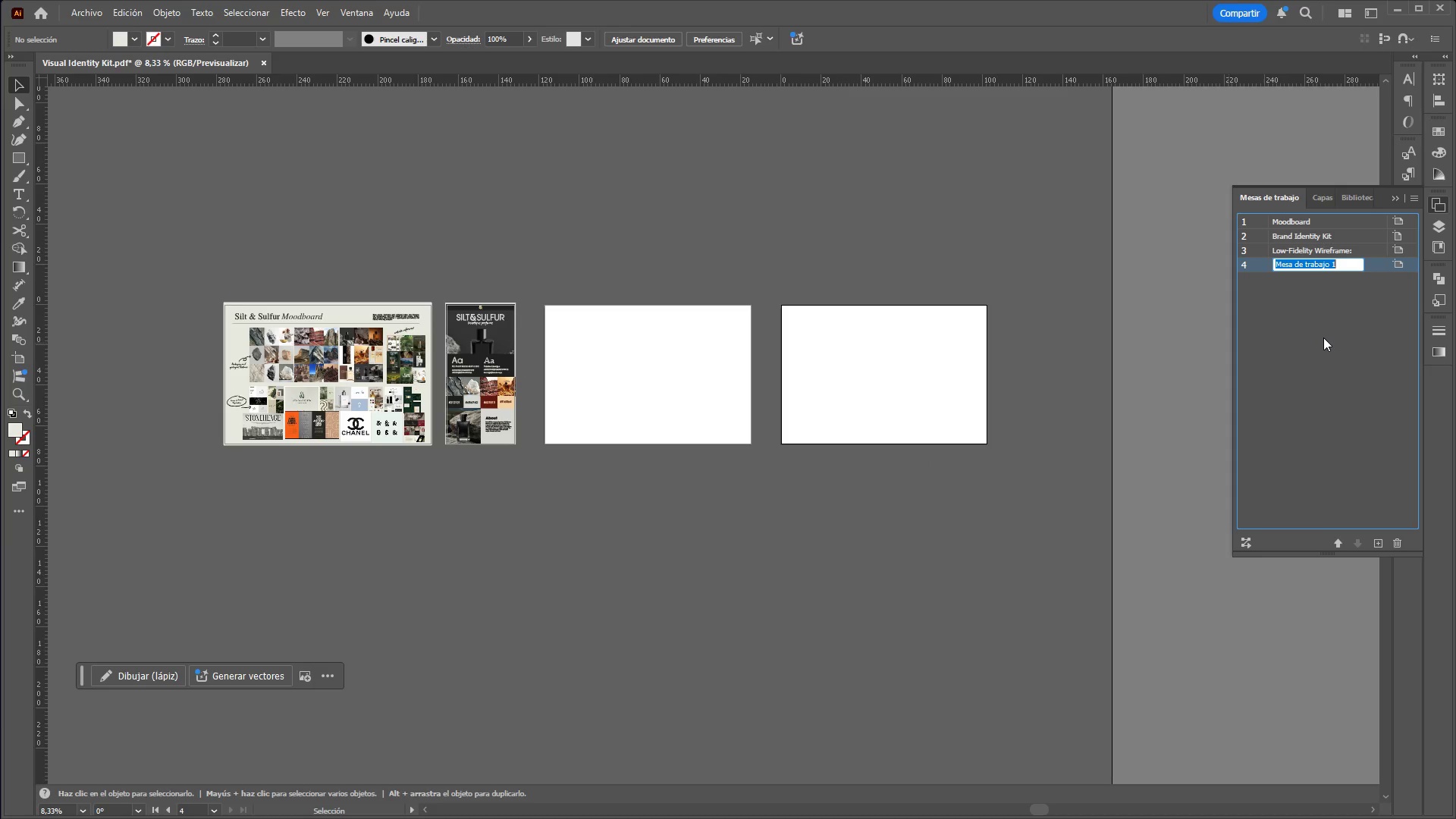 
key(Control+V)
 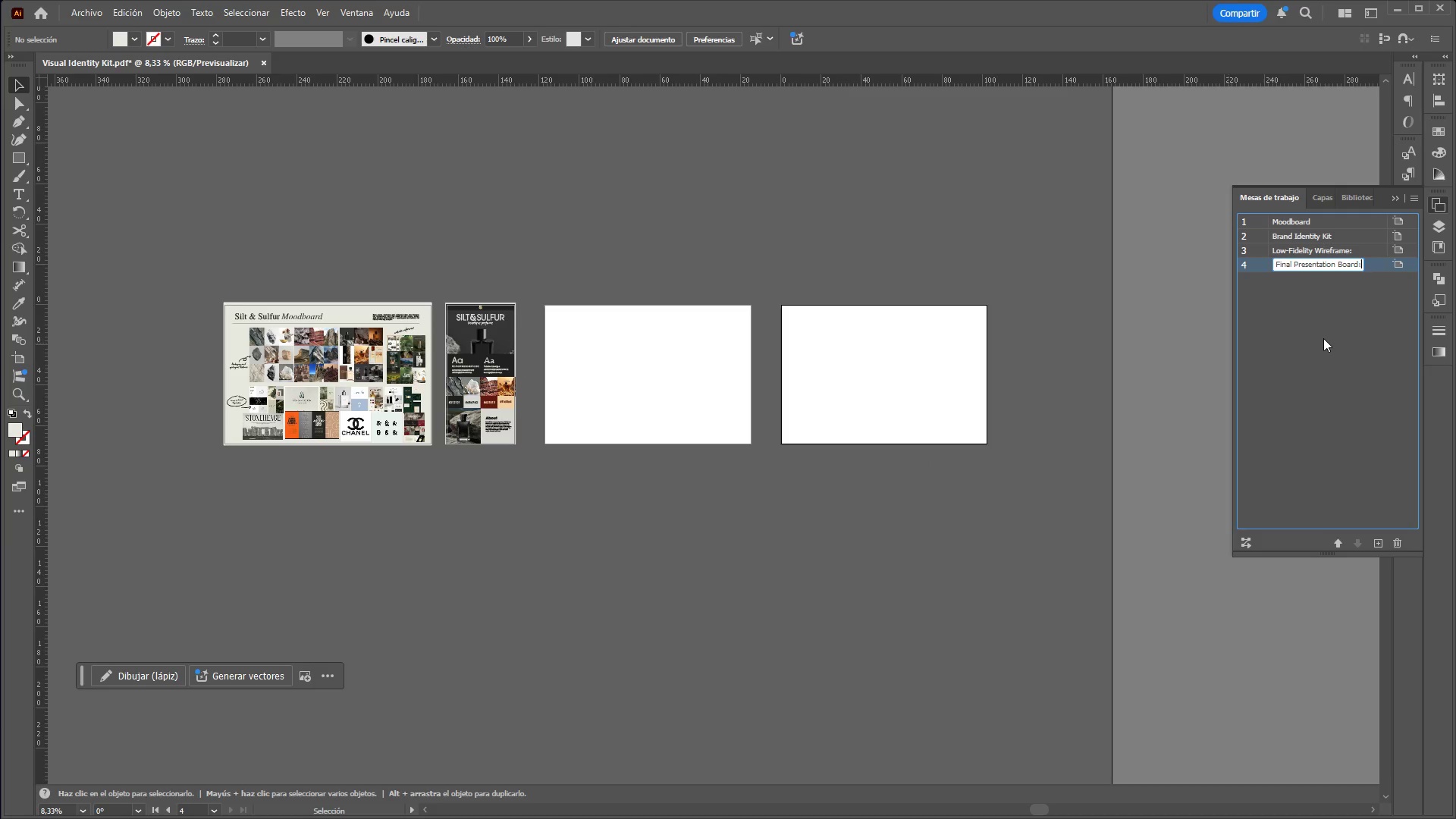 
left_click([1323, 338])
 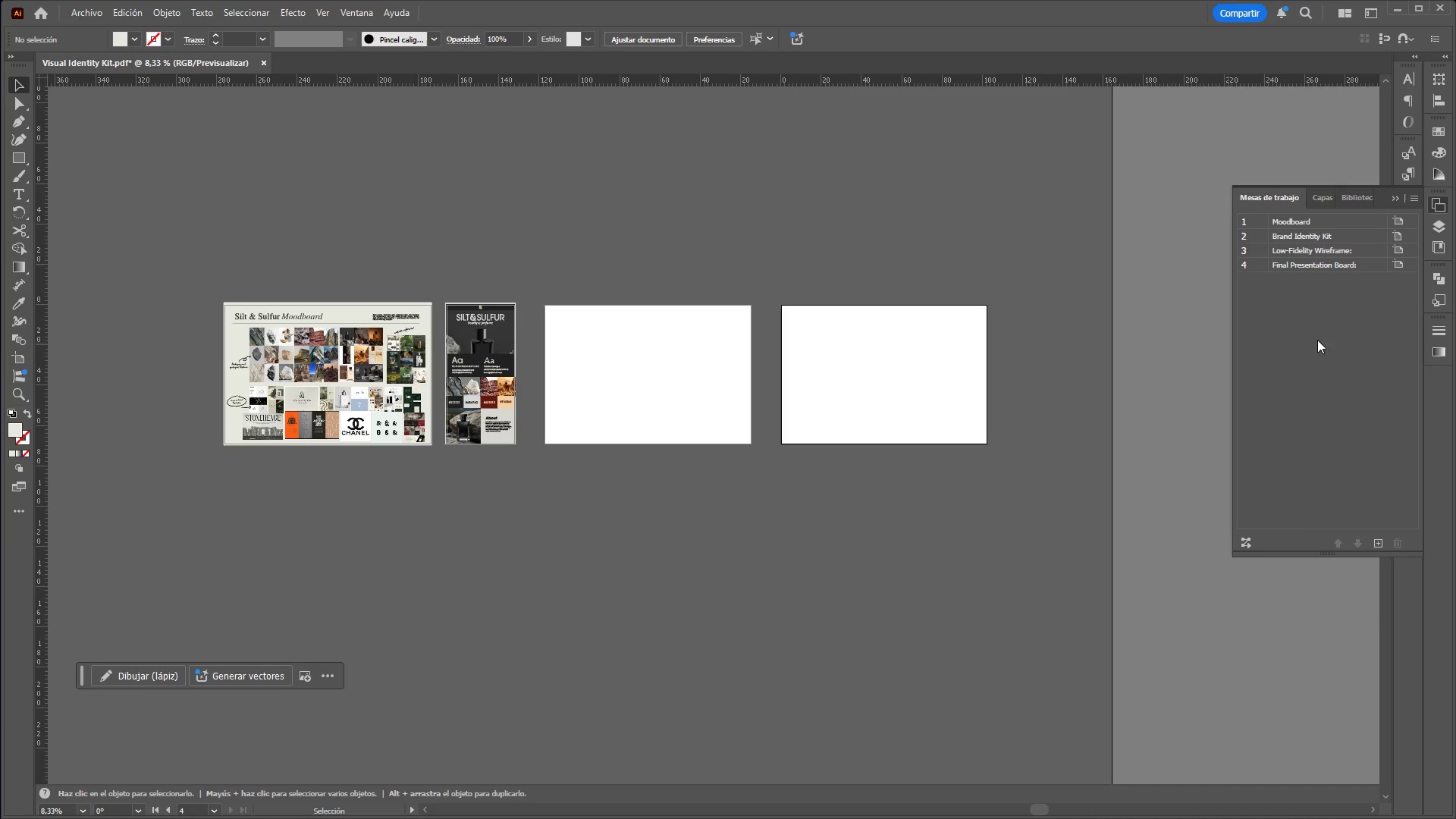 
hold_key(key=ControlLeft, duration=1.14)
hold_key(key=AltLeft, duration=1.09)
scroll: coordinate [761, 312], scroll_direction: none, amount: 0.0
 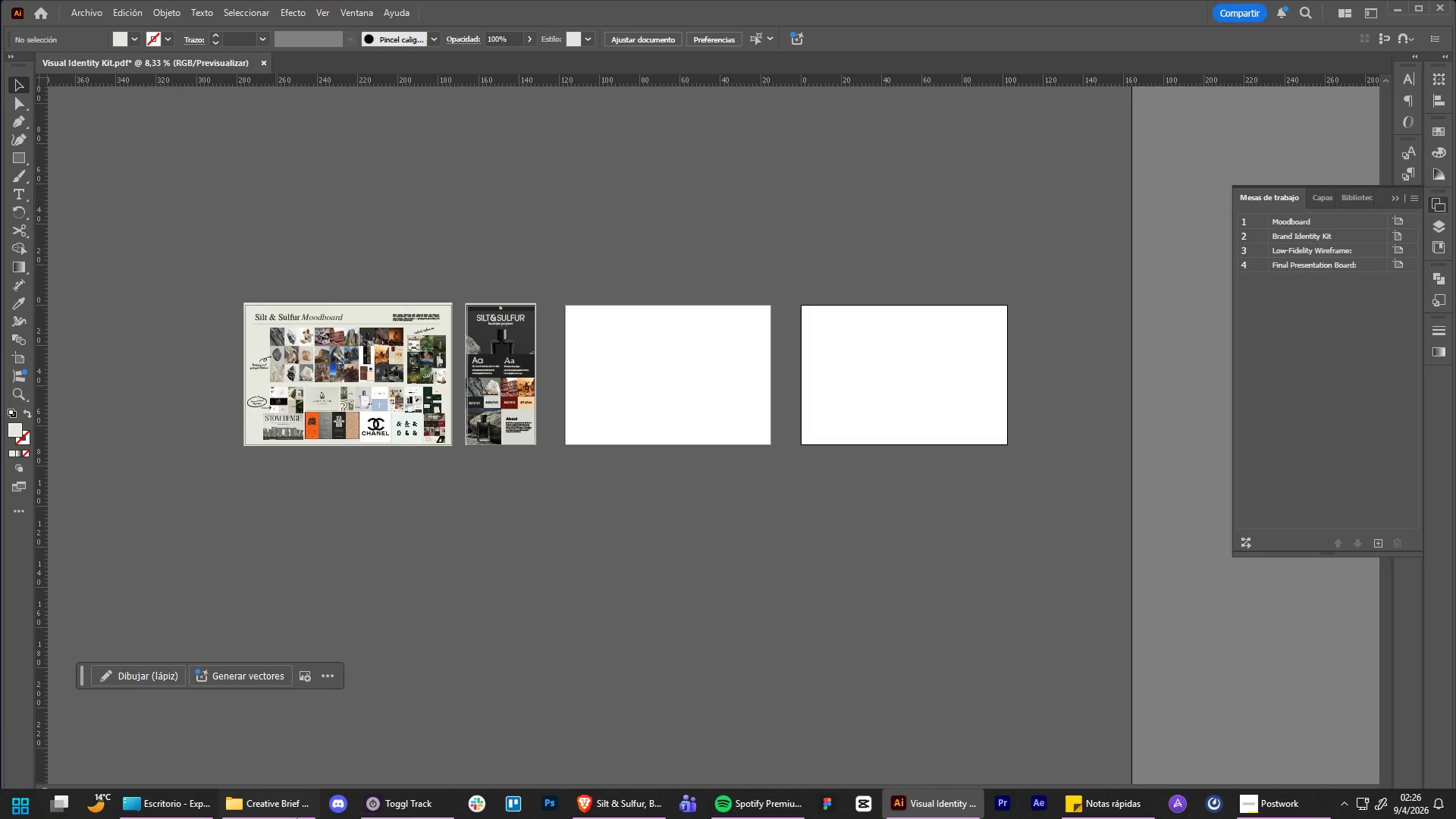 
left_click([290, 818])
 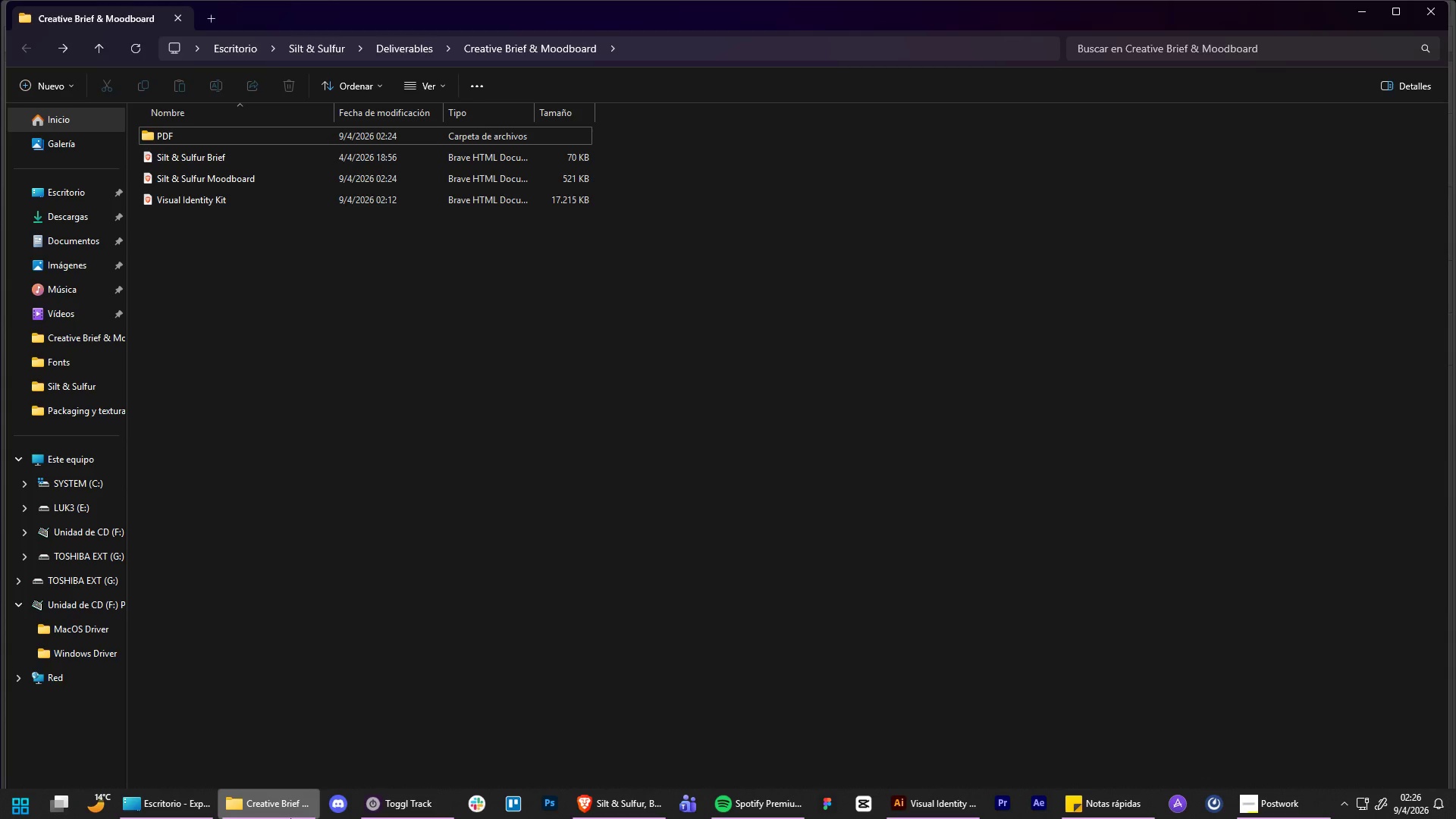 
left_click([290, 818])
 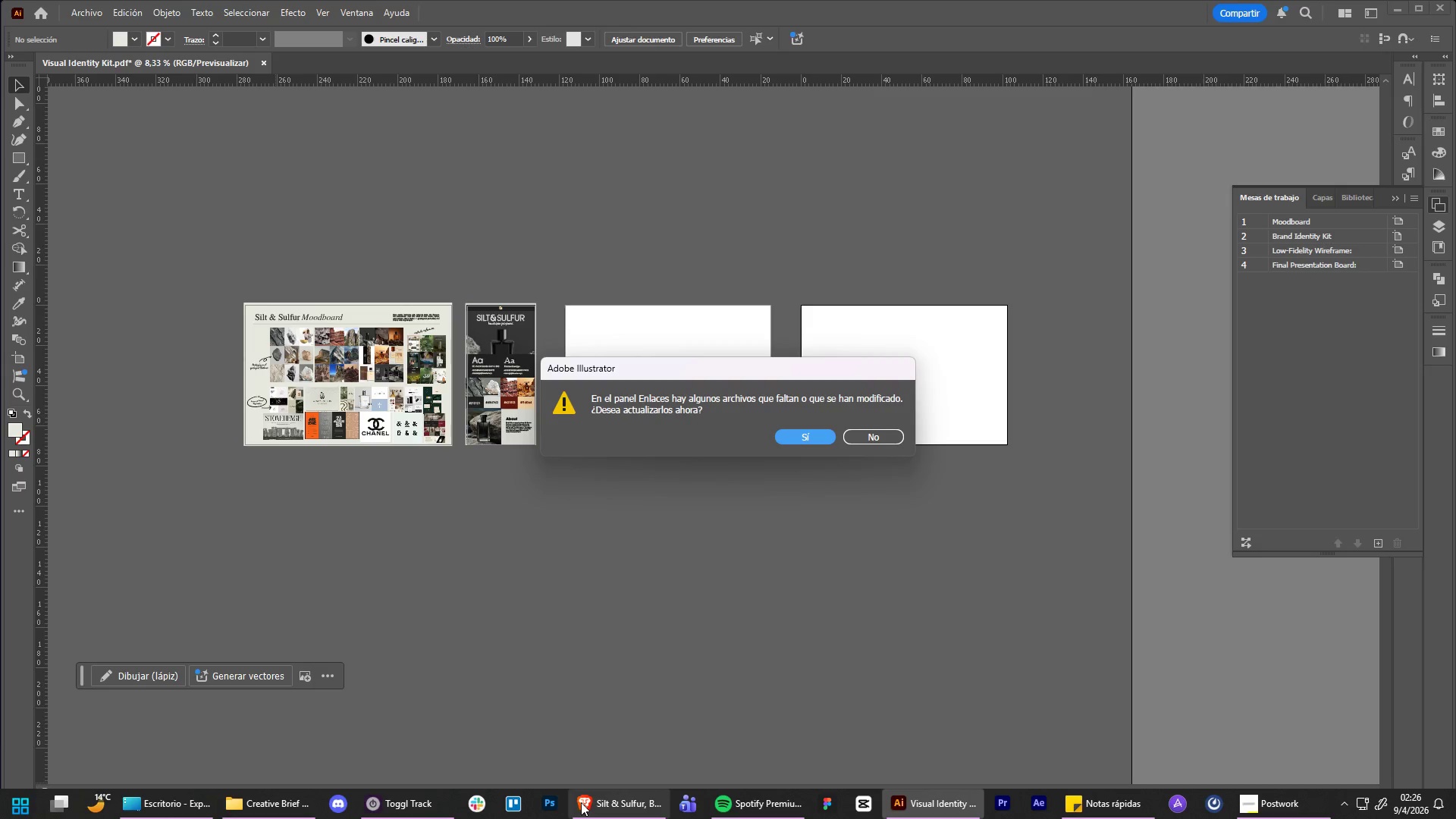 
left_click([594, 803])
 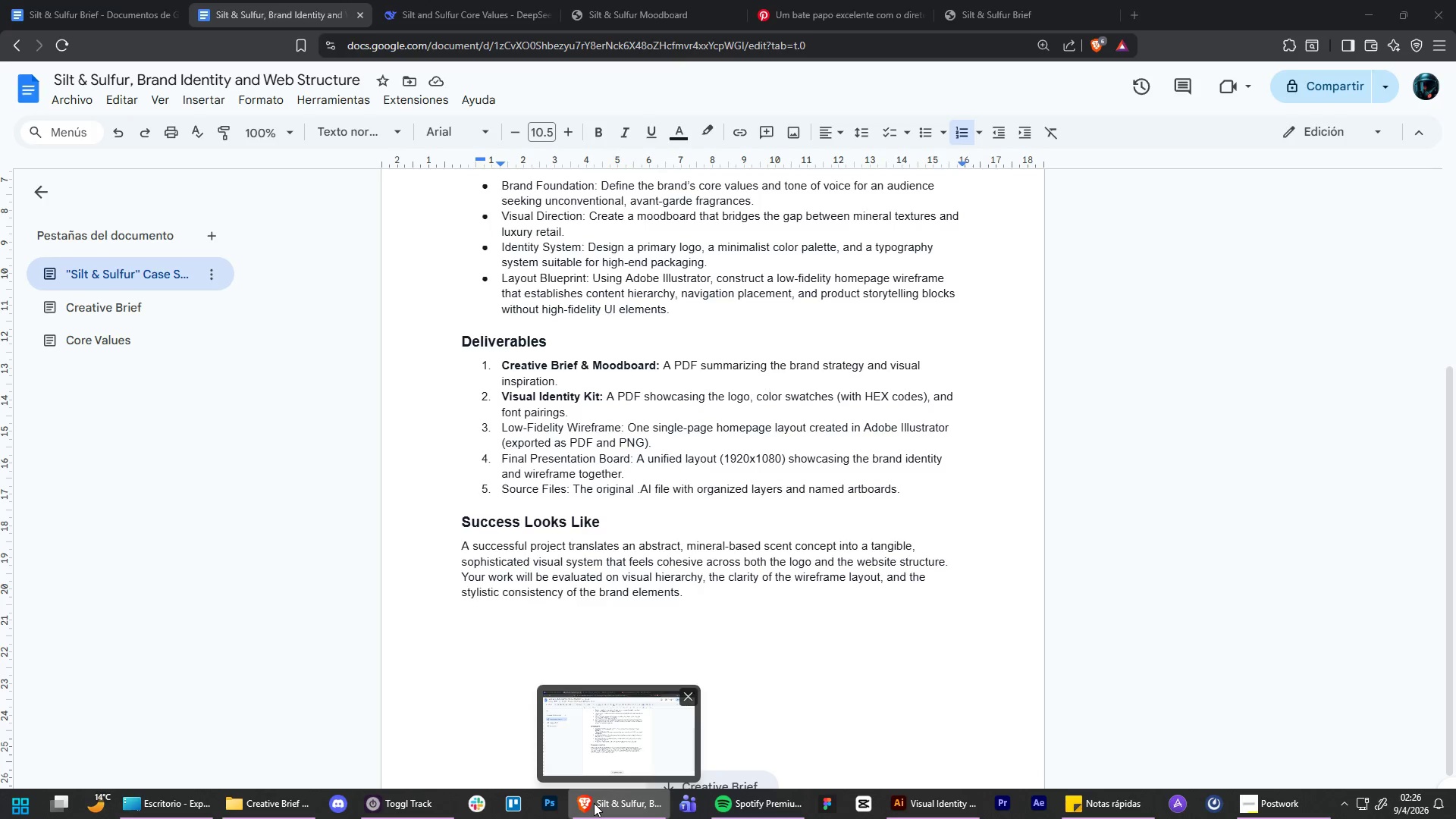 
double_click([594, 803])
 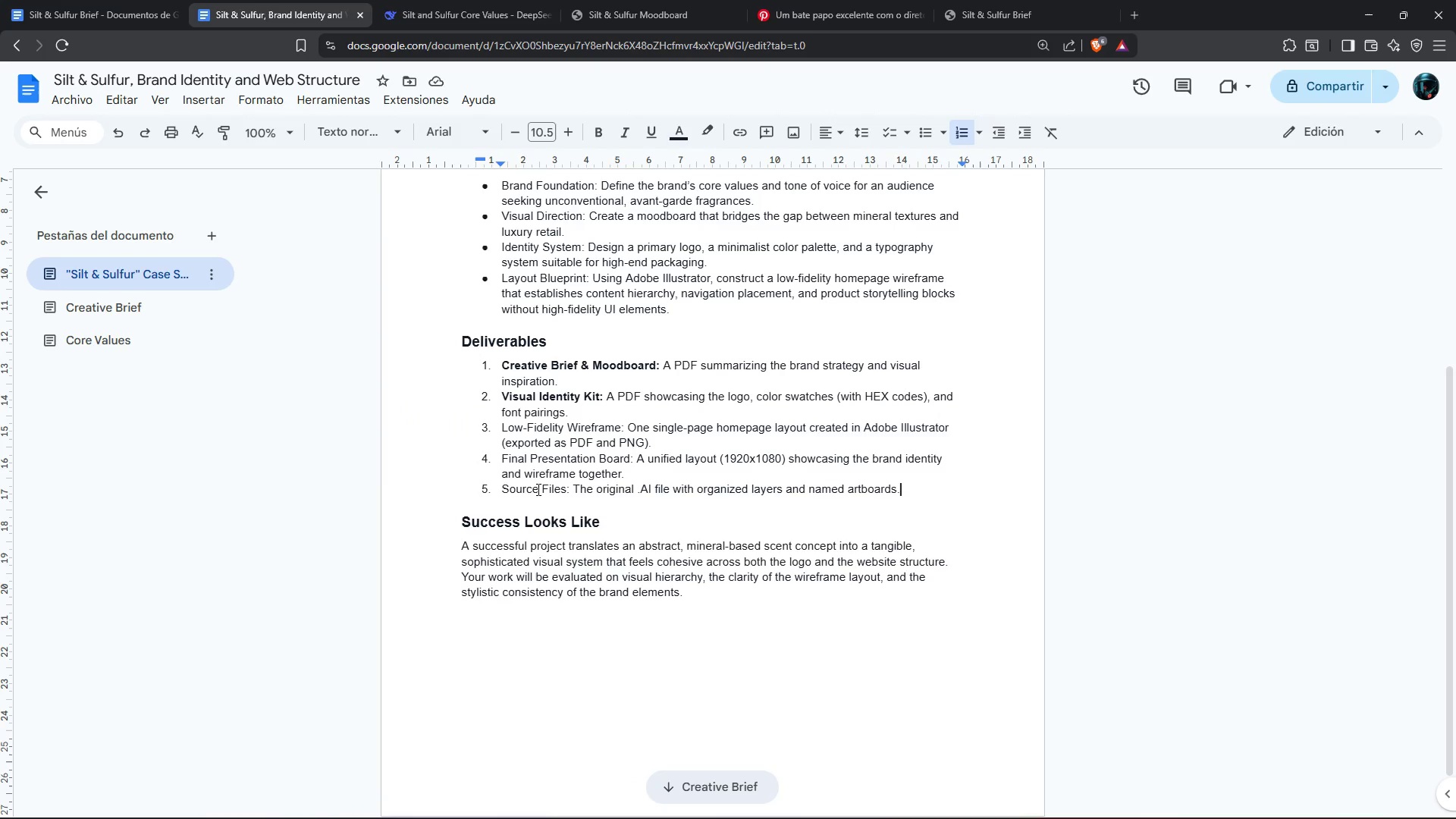 
wait(5.56)
 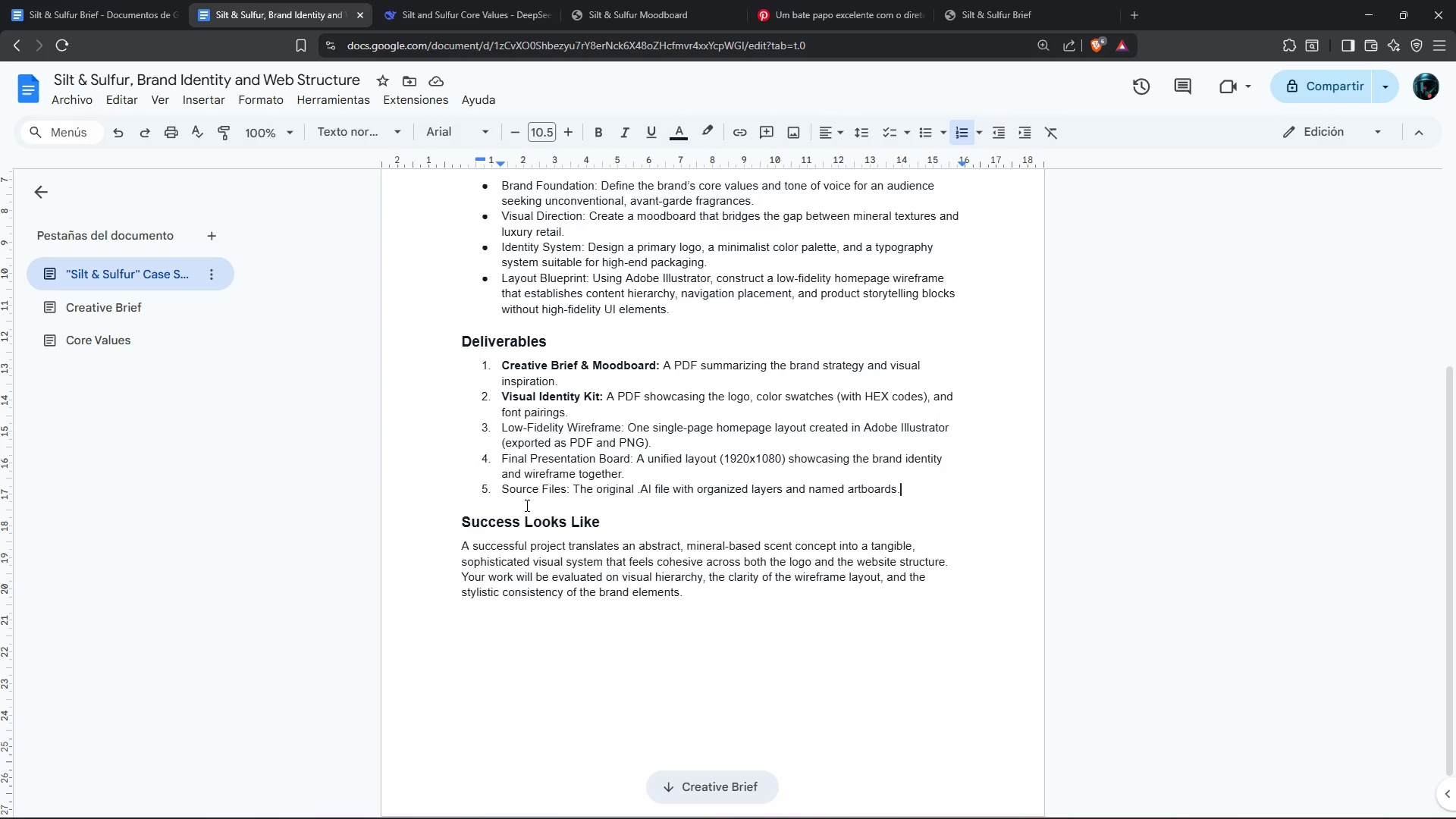 
left_click_drag(start_coordinate=[500, 491], to_coordinate=[564, 489])
 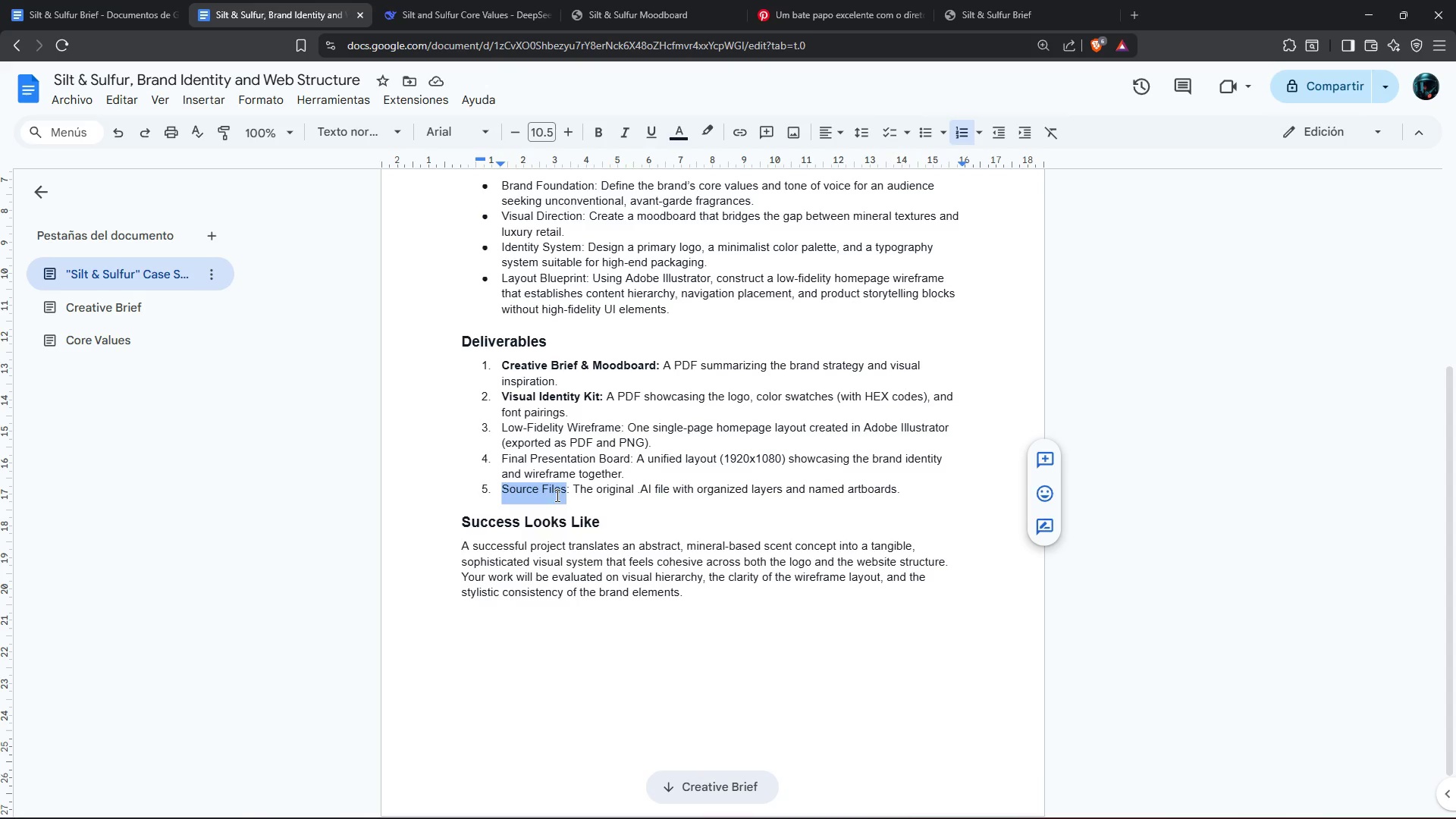 
scroll: coordinate [576, 491], scroll_direction: up, amount: 5.0
 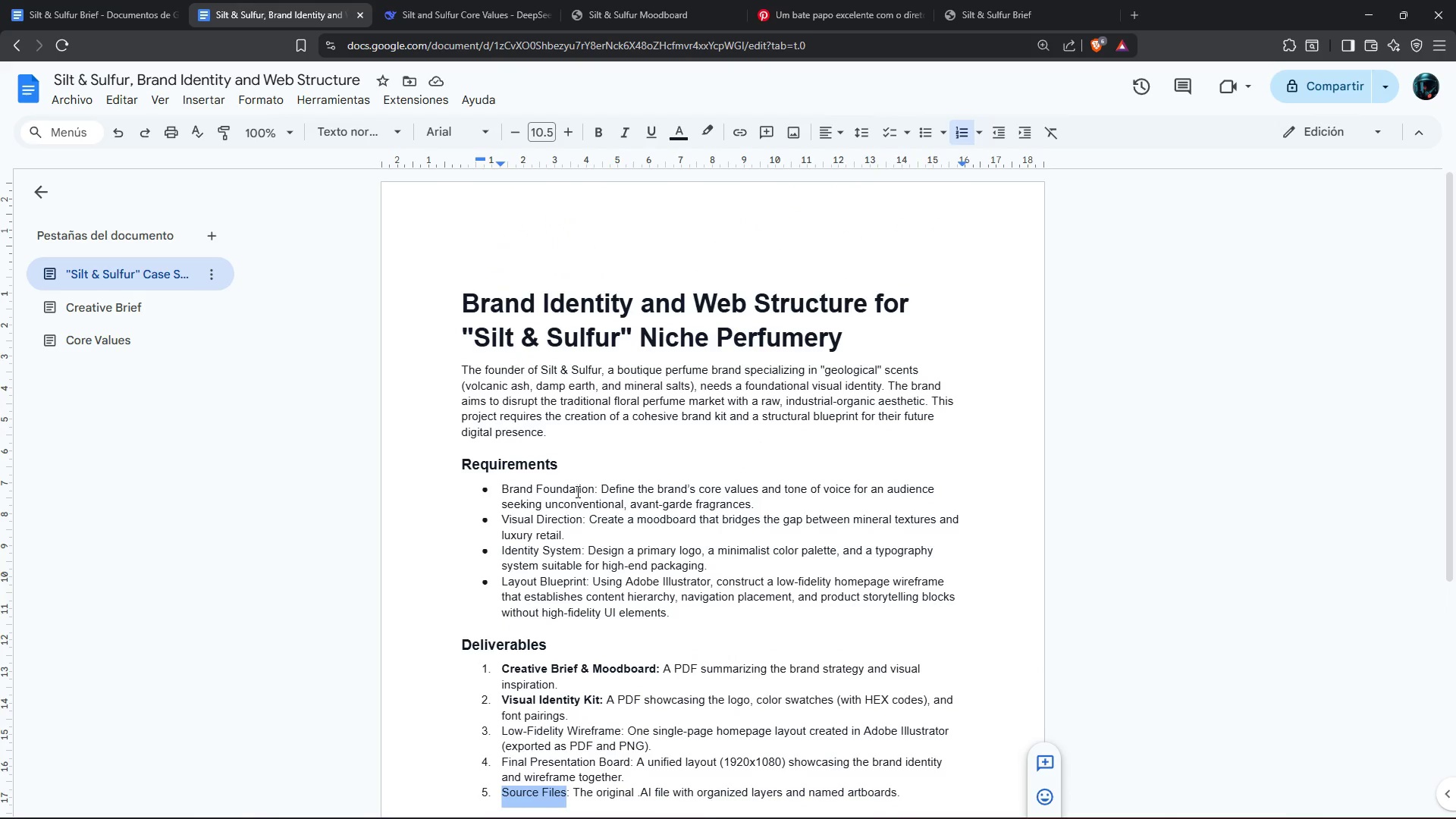 
scroll: coordinate [645, 418], scroll_direction: none, amount: 0.0
 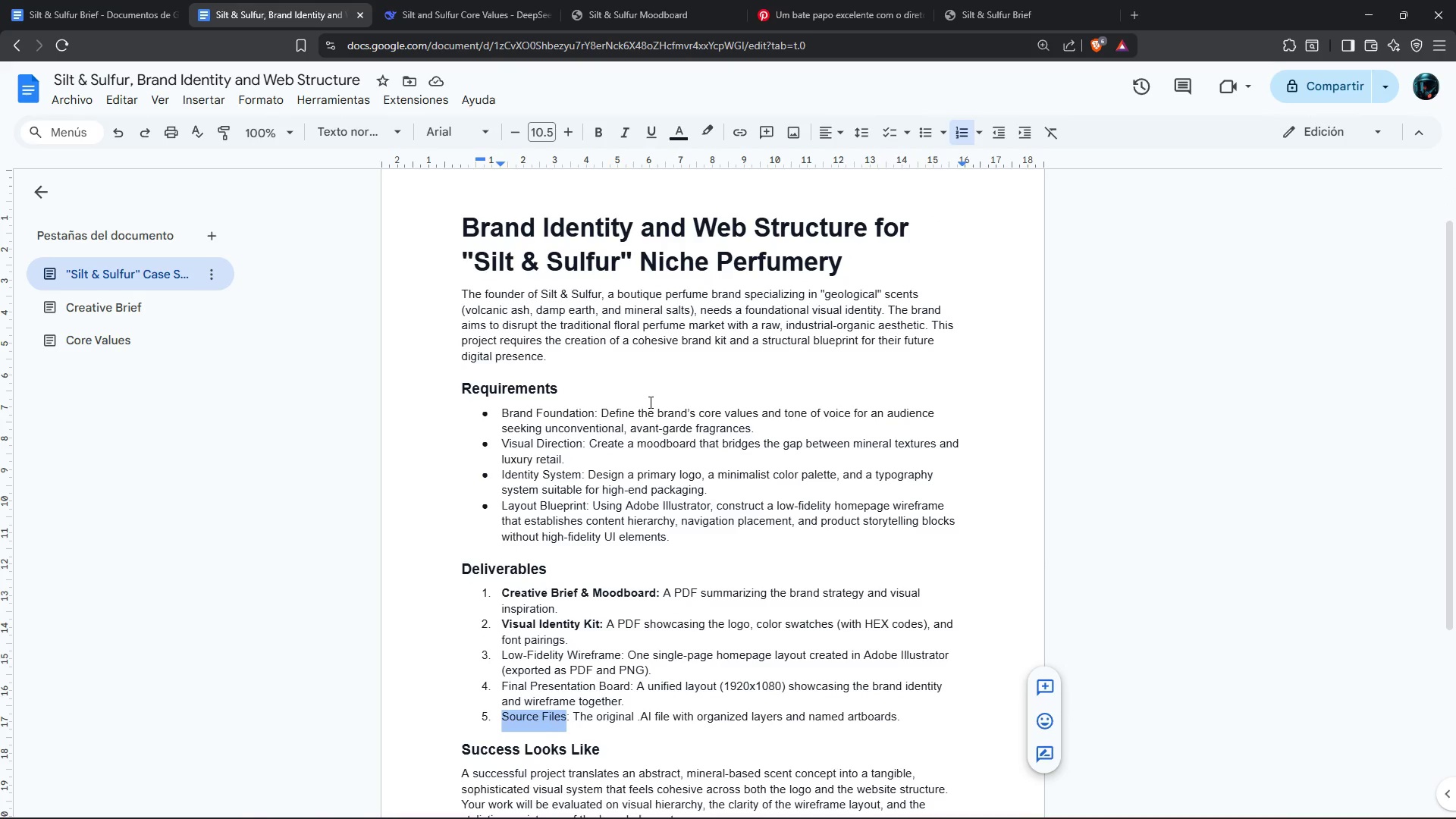 
scroll: coordinate [649, 402], scroll_direction: up, amount: 1.0
 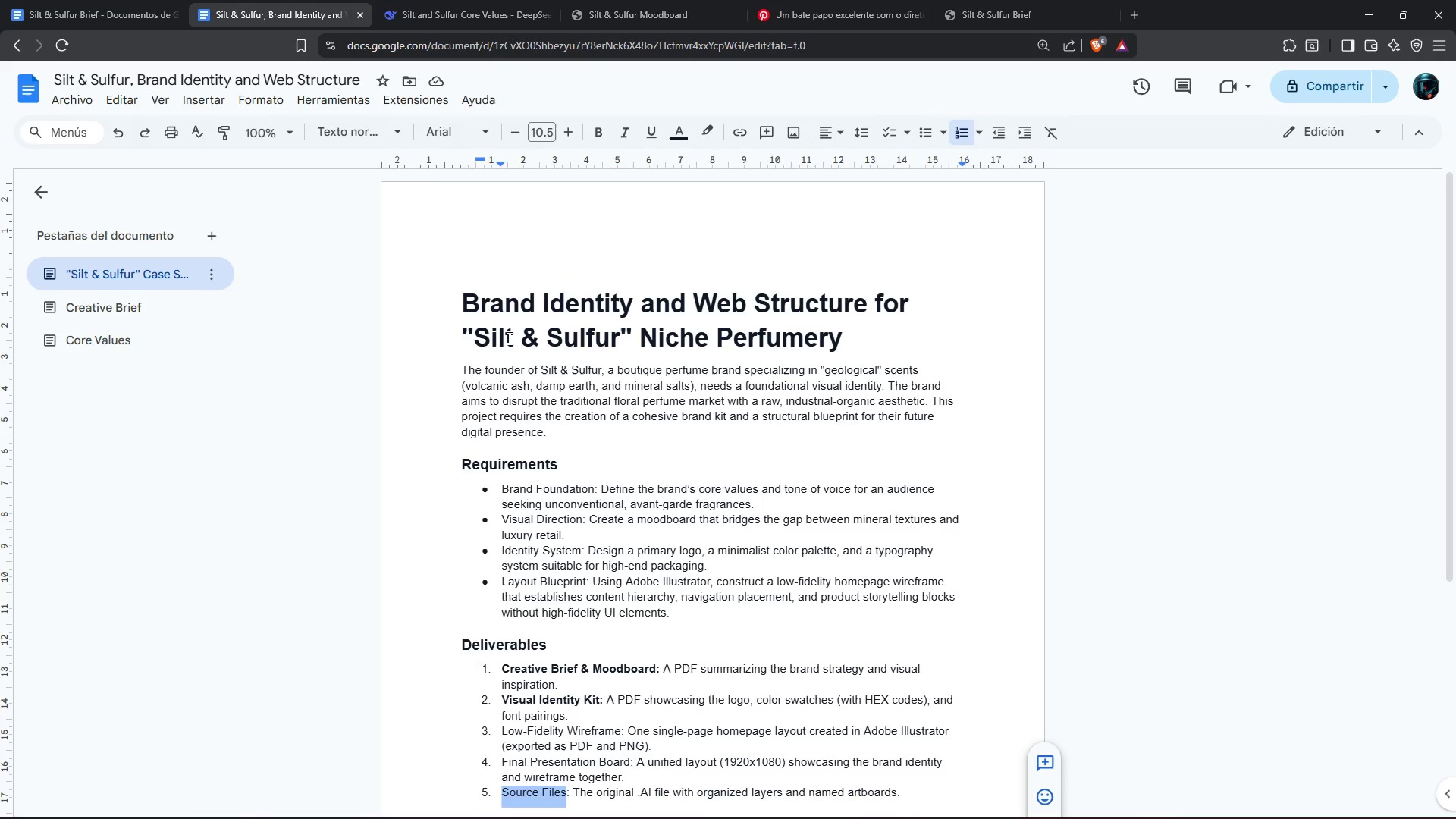 
left_click_drag(start_coordinate=[479, 337], to_coordinate=[617, 327])
 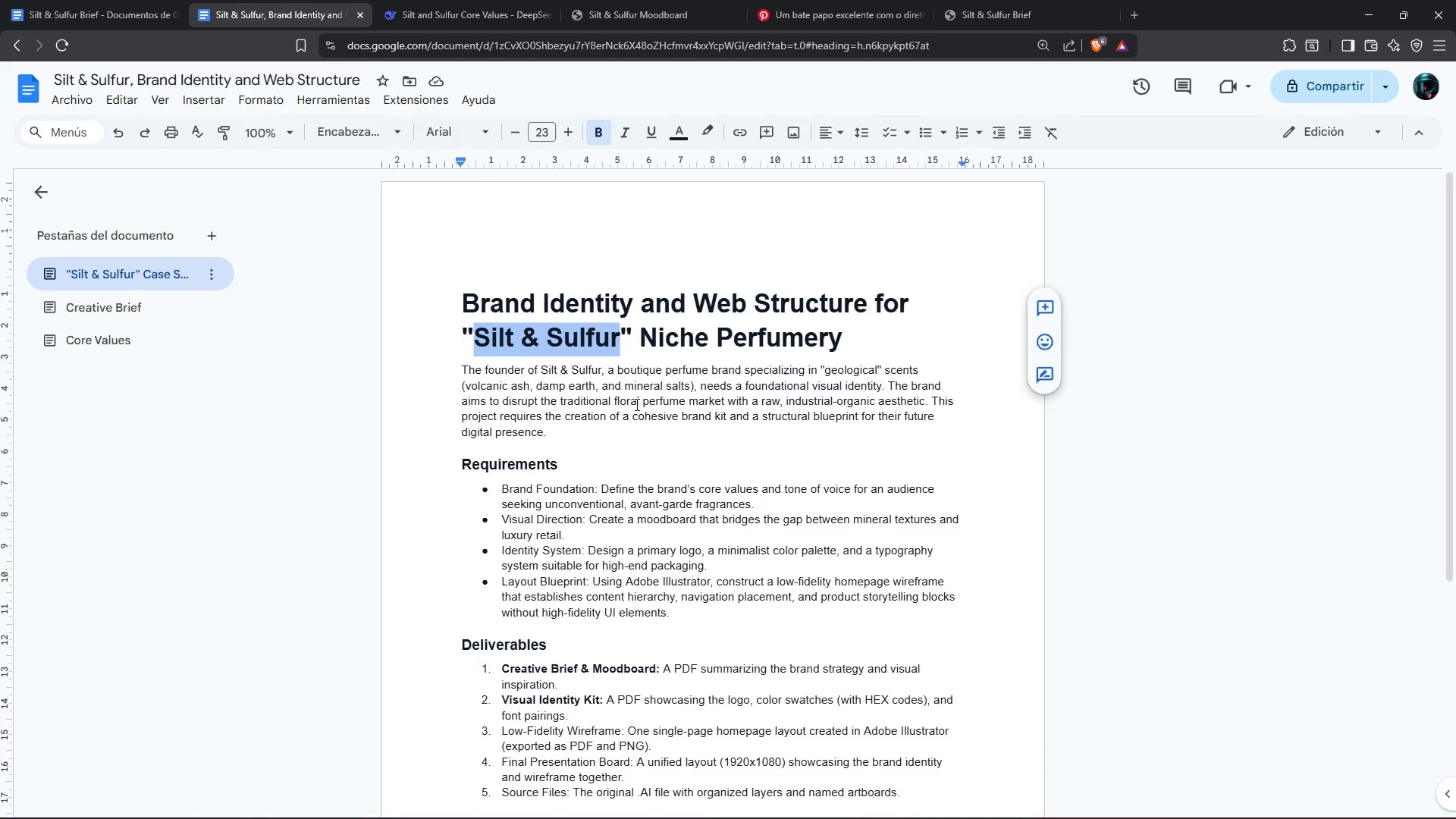 
key(Control+C)
 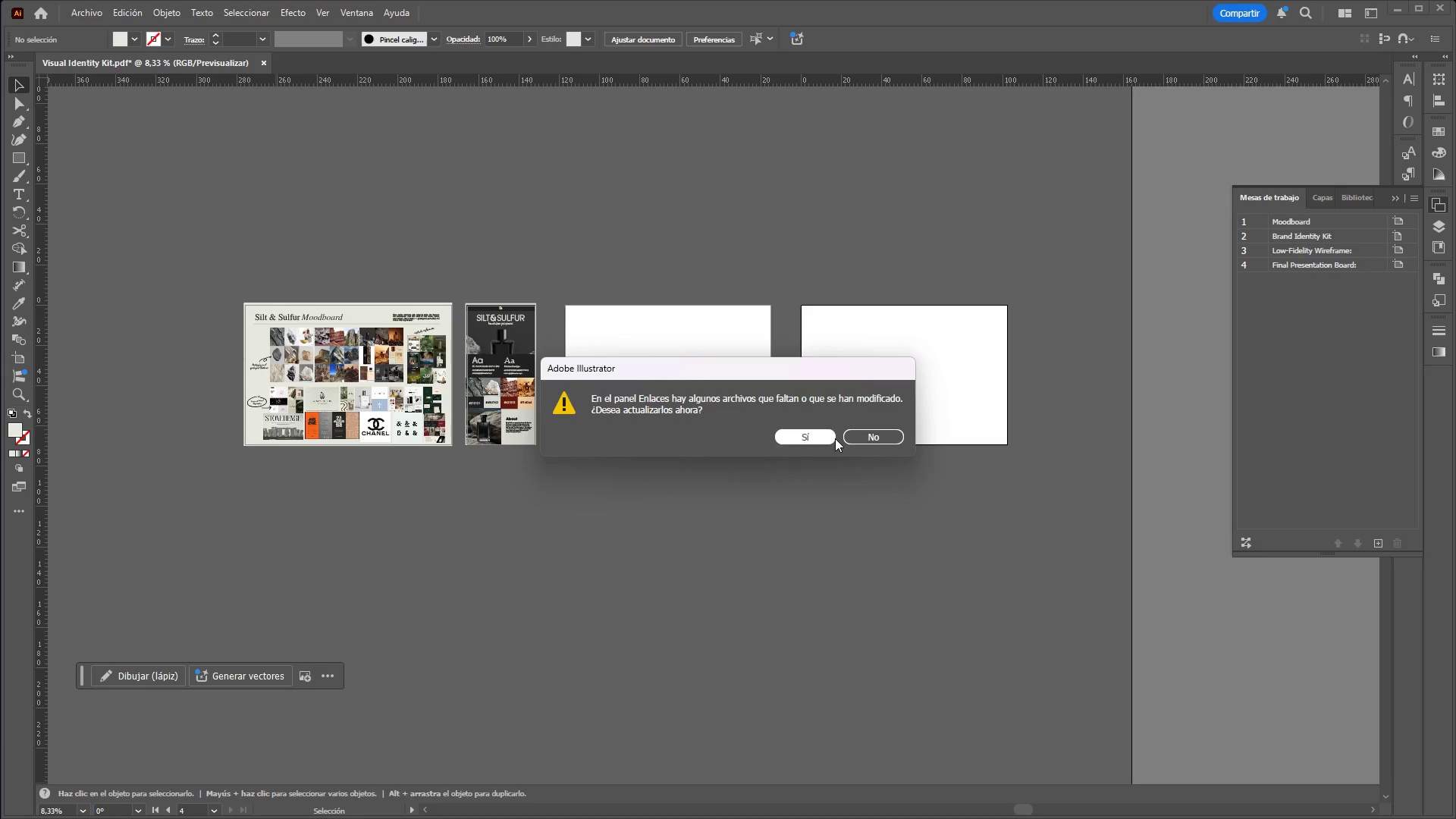 
left_click([856, 438])
 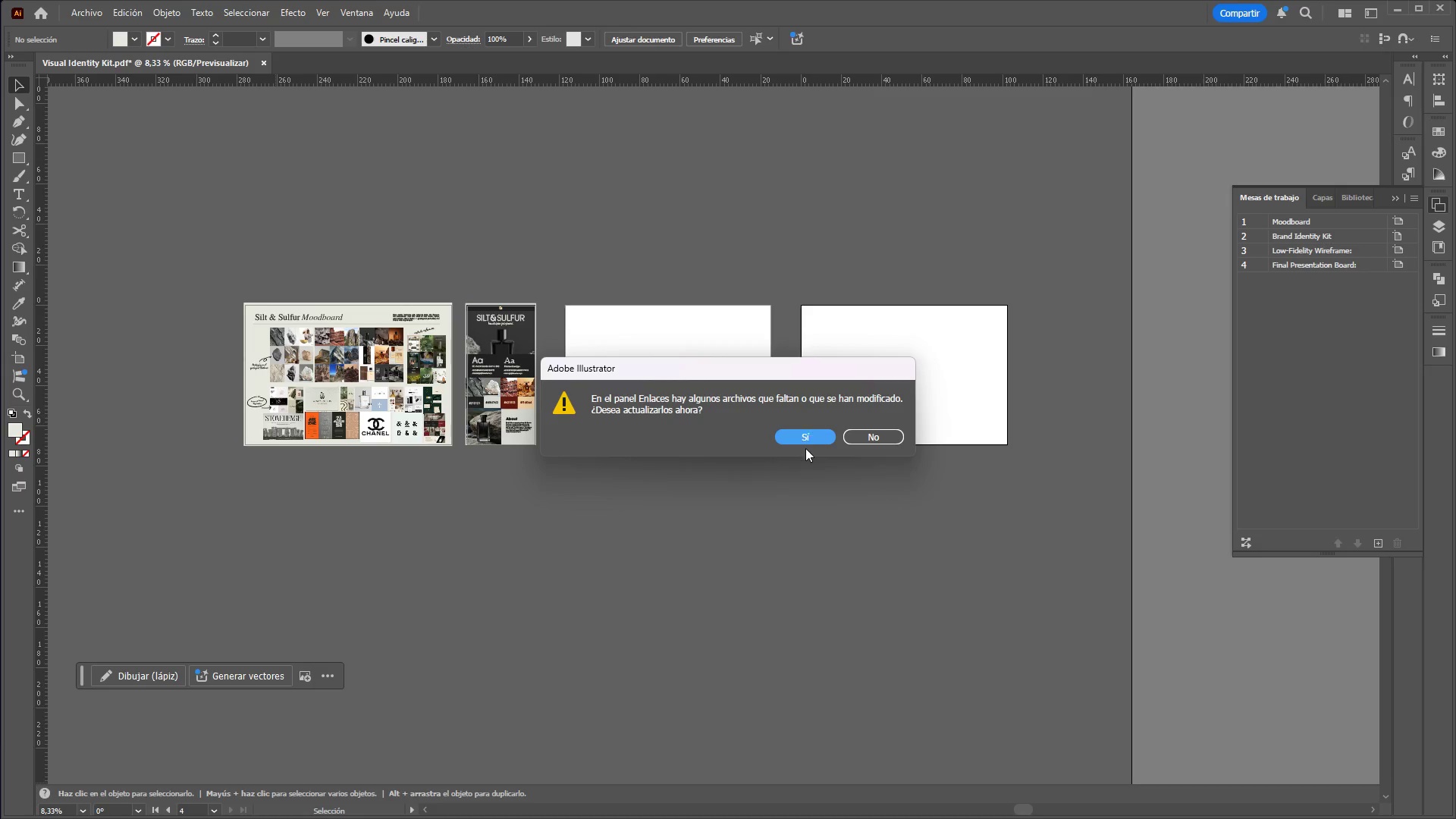 
left_click_drag(start_coordinate=[846, 443], to_coordinate=[855, 443])
 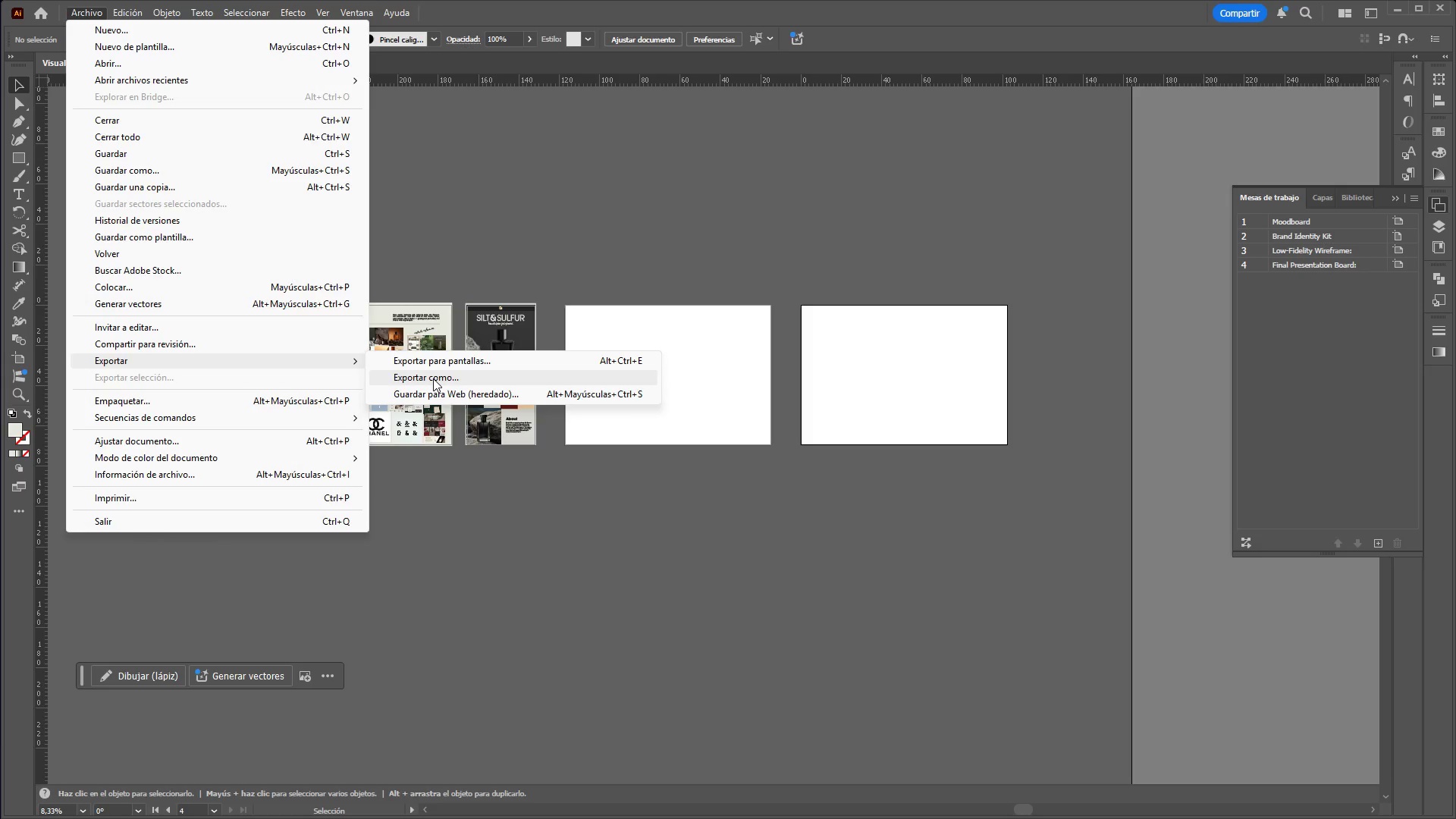 
wait(7.31)
 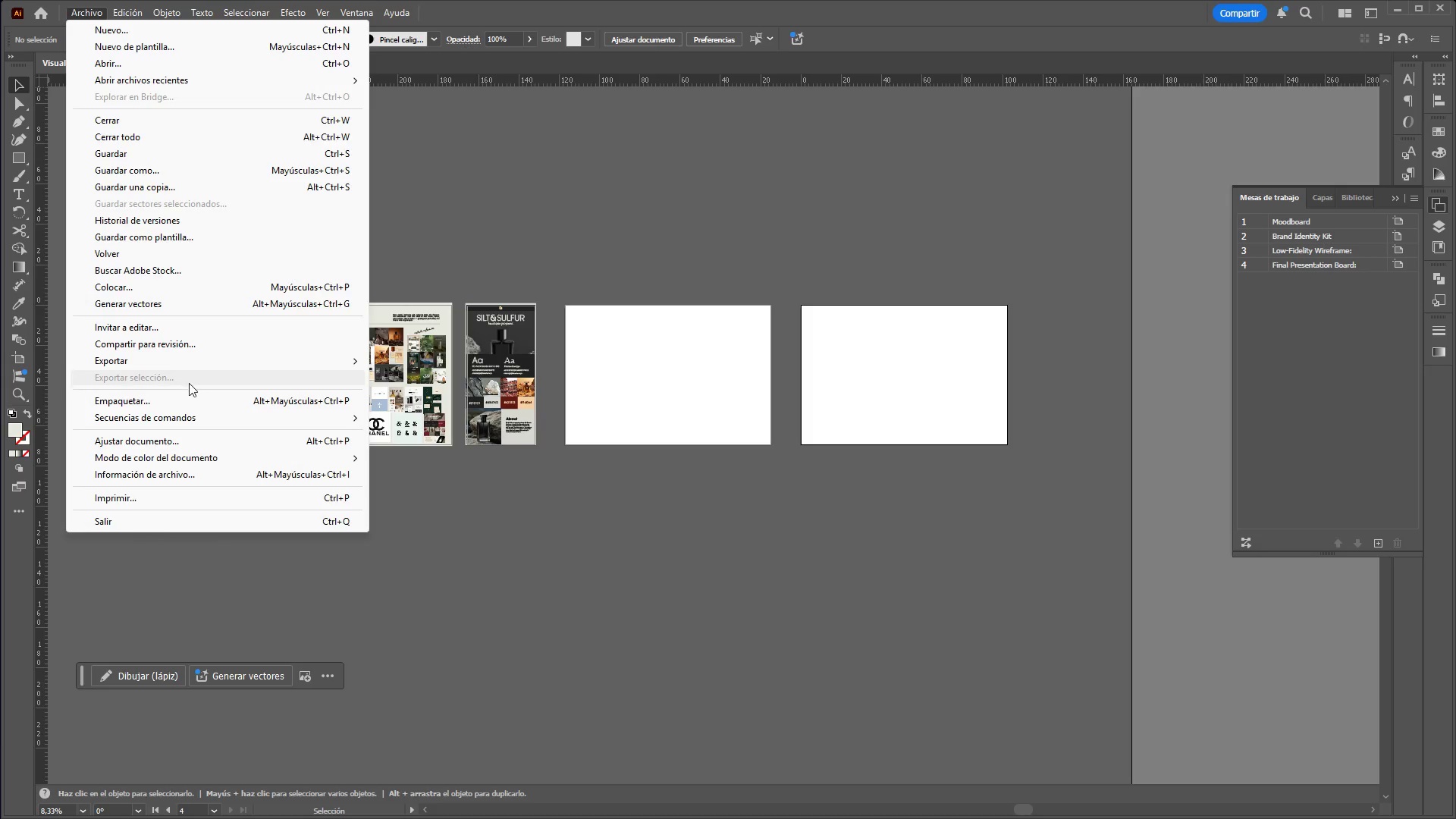 
left_click([163, 167])
 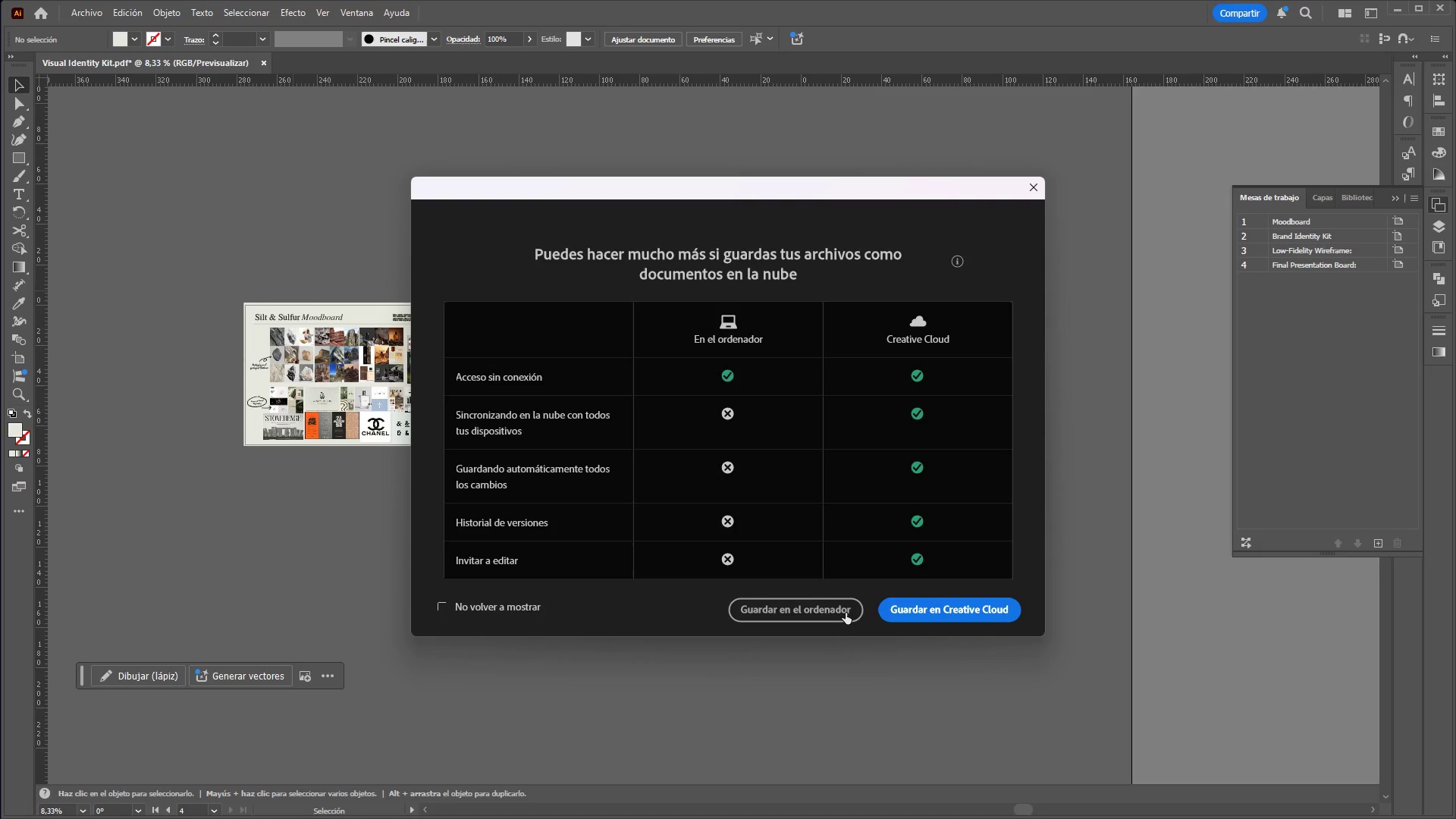 
left_click([846, 614])
 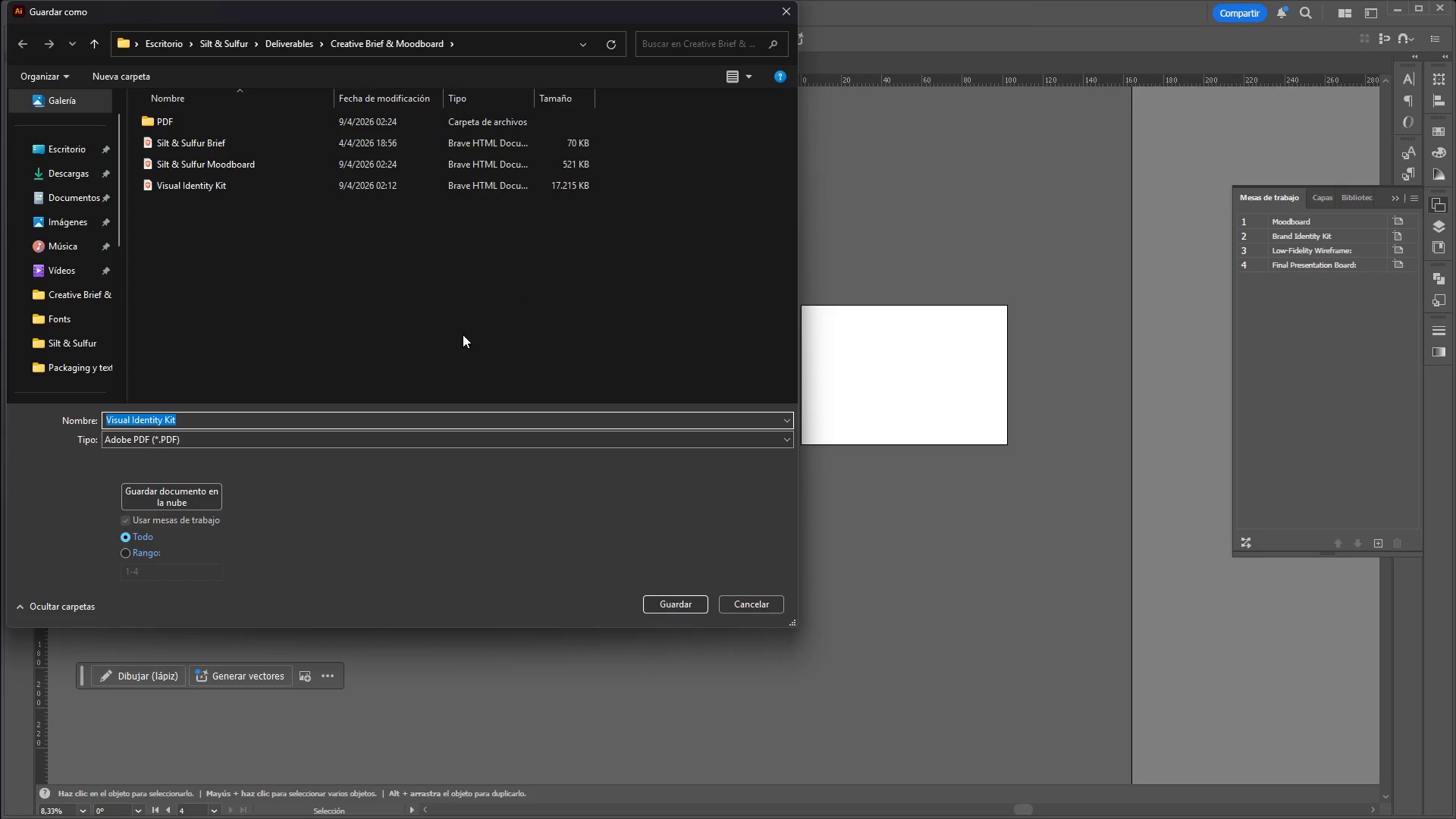 
key(Control+V)
 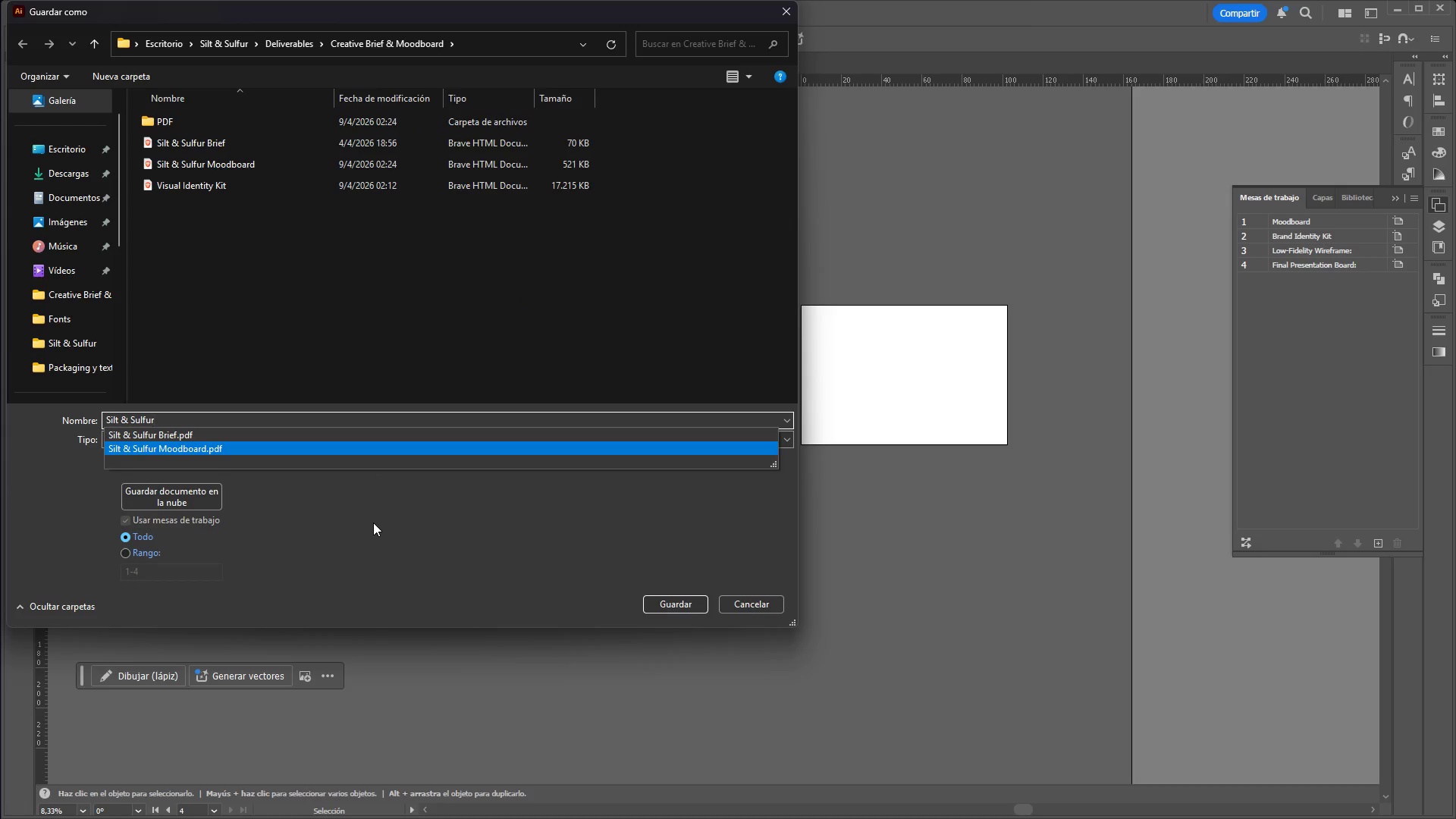 
type( b)
key(Backspace)
type(- bra)
key(Backspace)
key(Backspace)
key(Backspace)
type(Brand and Web)
 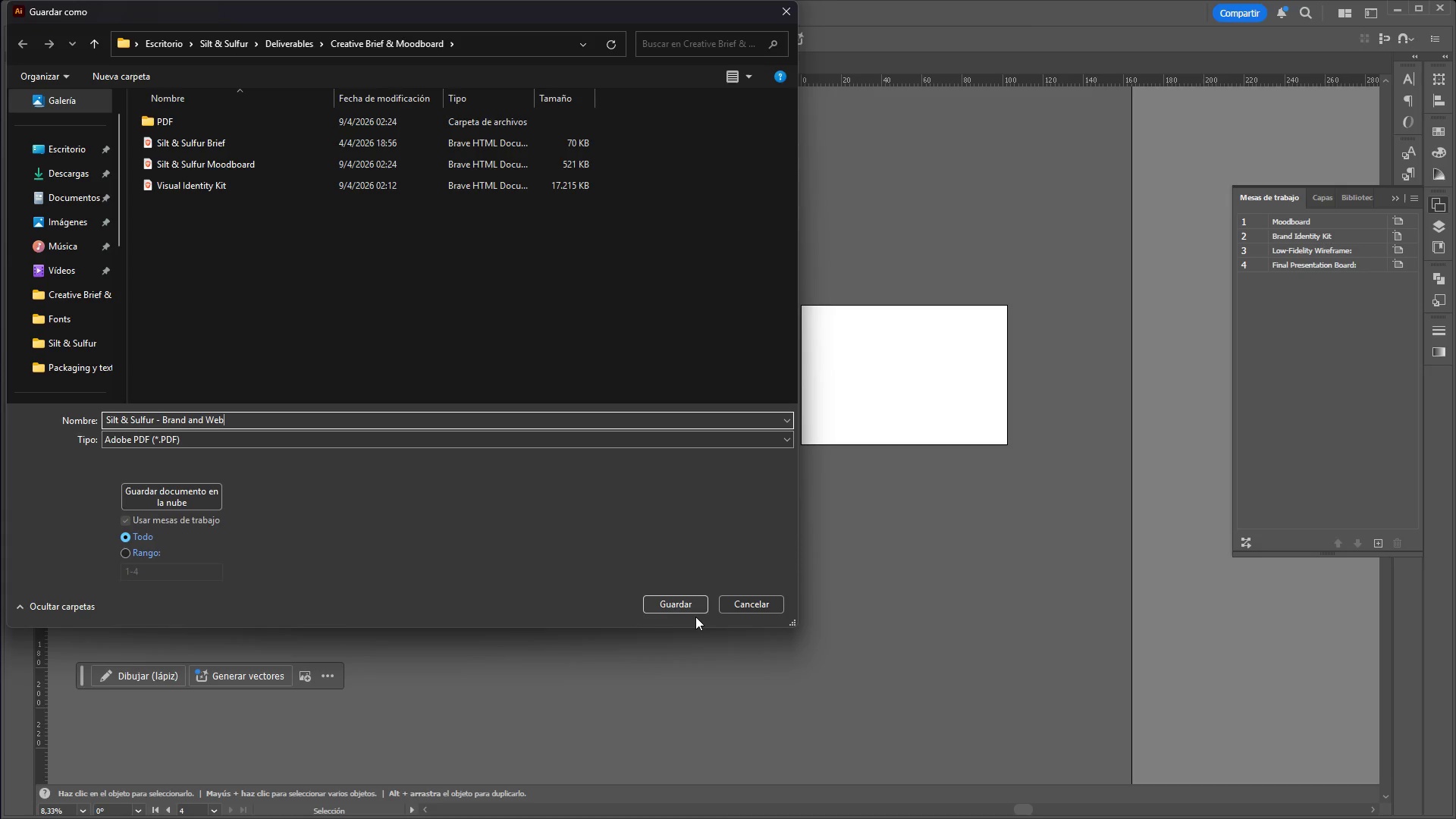 
left_click([686, 601])
 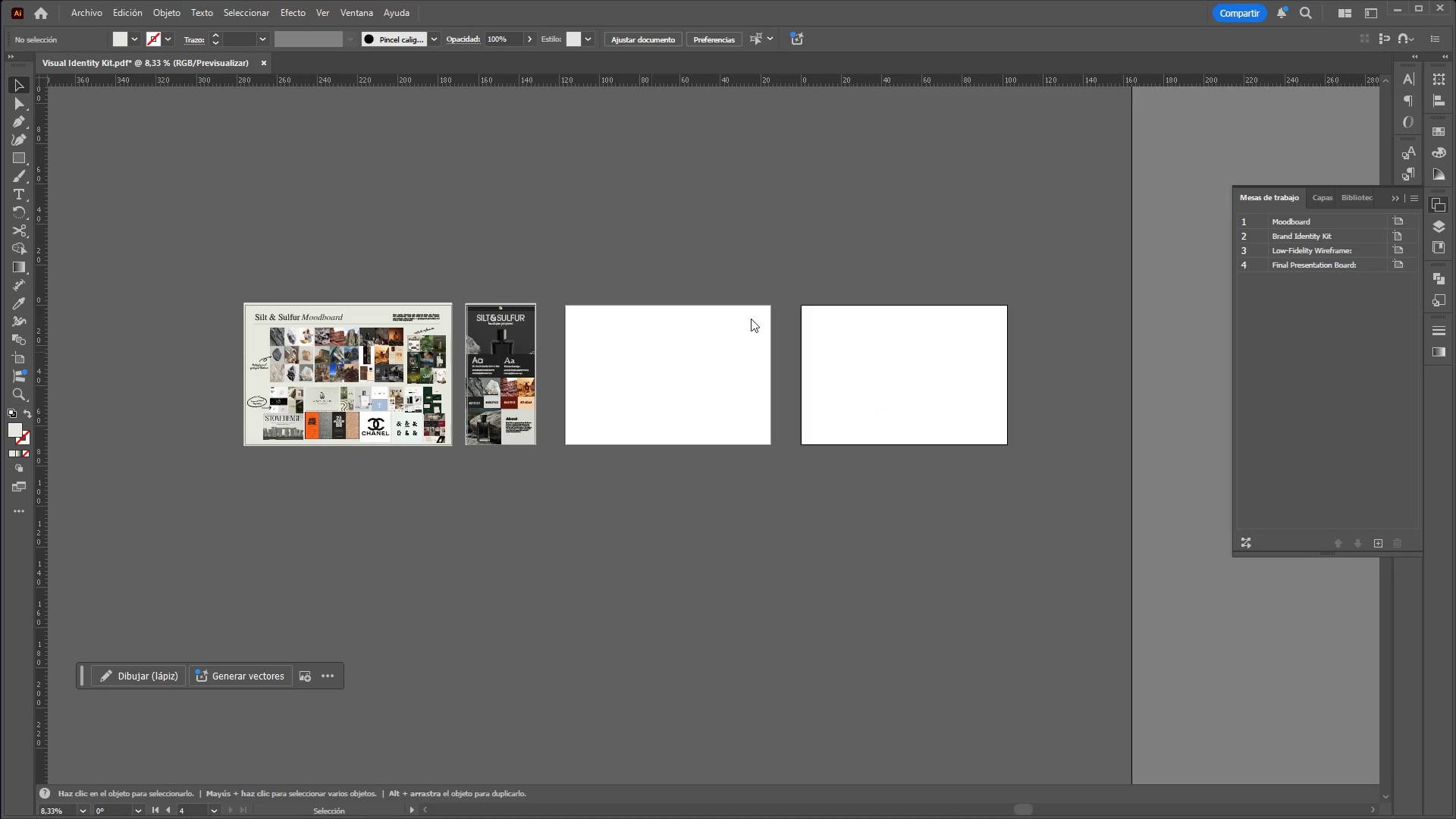 
hold_key(key=ControlLeft, duration=0.67)
hold_key(key=AltLeft, duration=0.64)
scroll: coordinate [332, 372], scroll_direction: up, amount: 3.0
 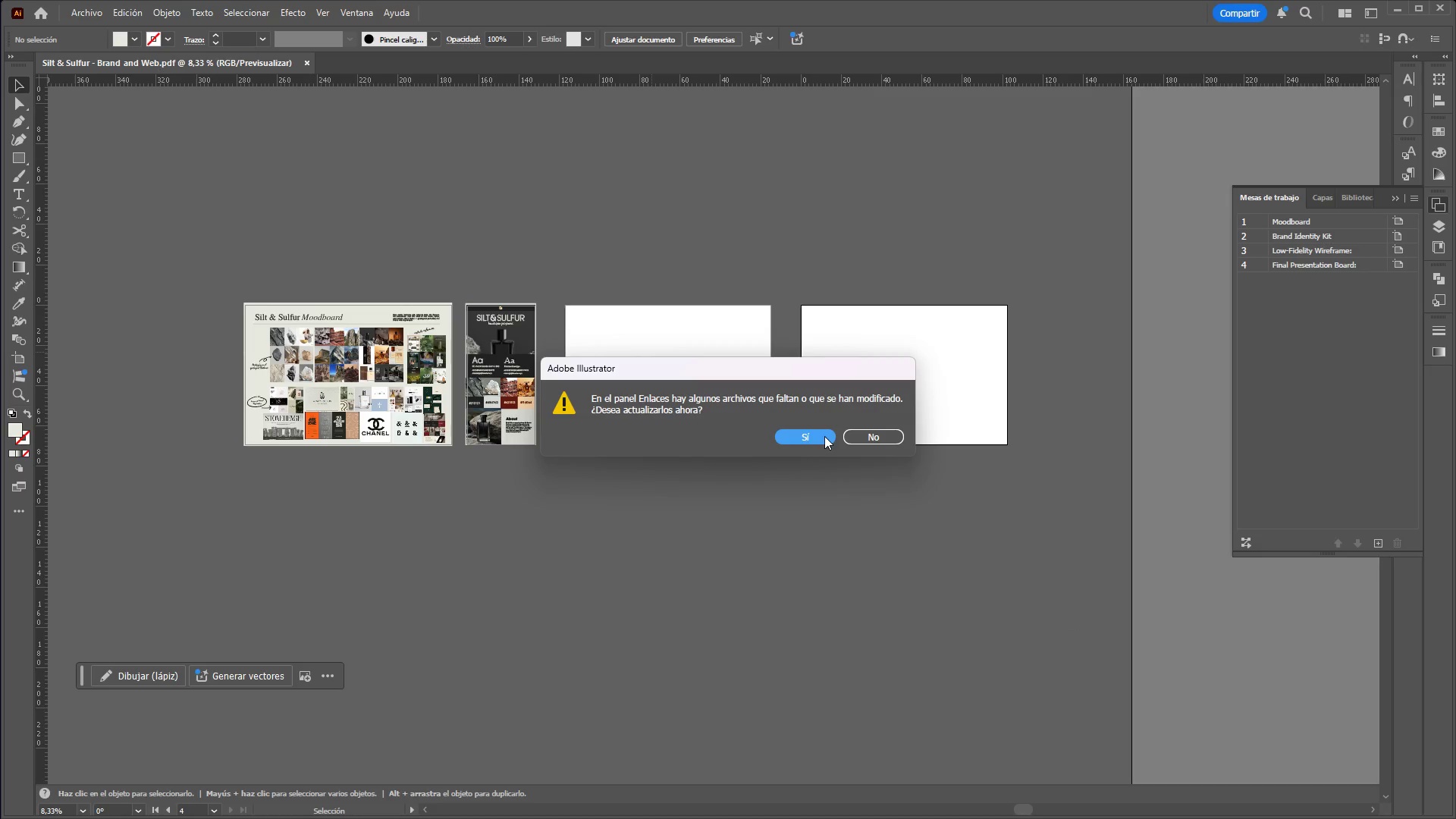 
left_click([899, 423])
 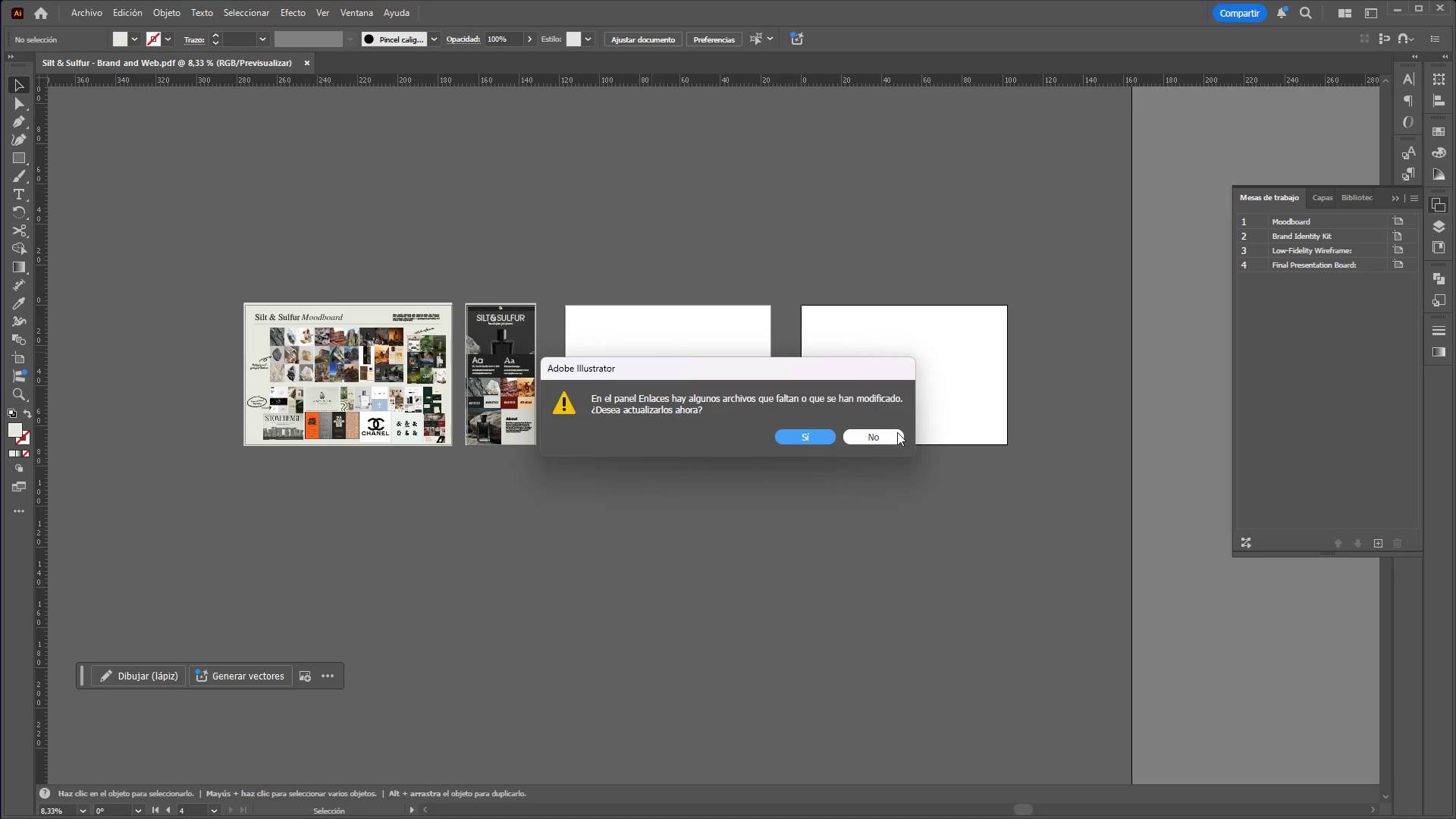 
left_click([897, 432])
 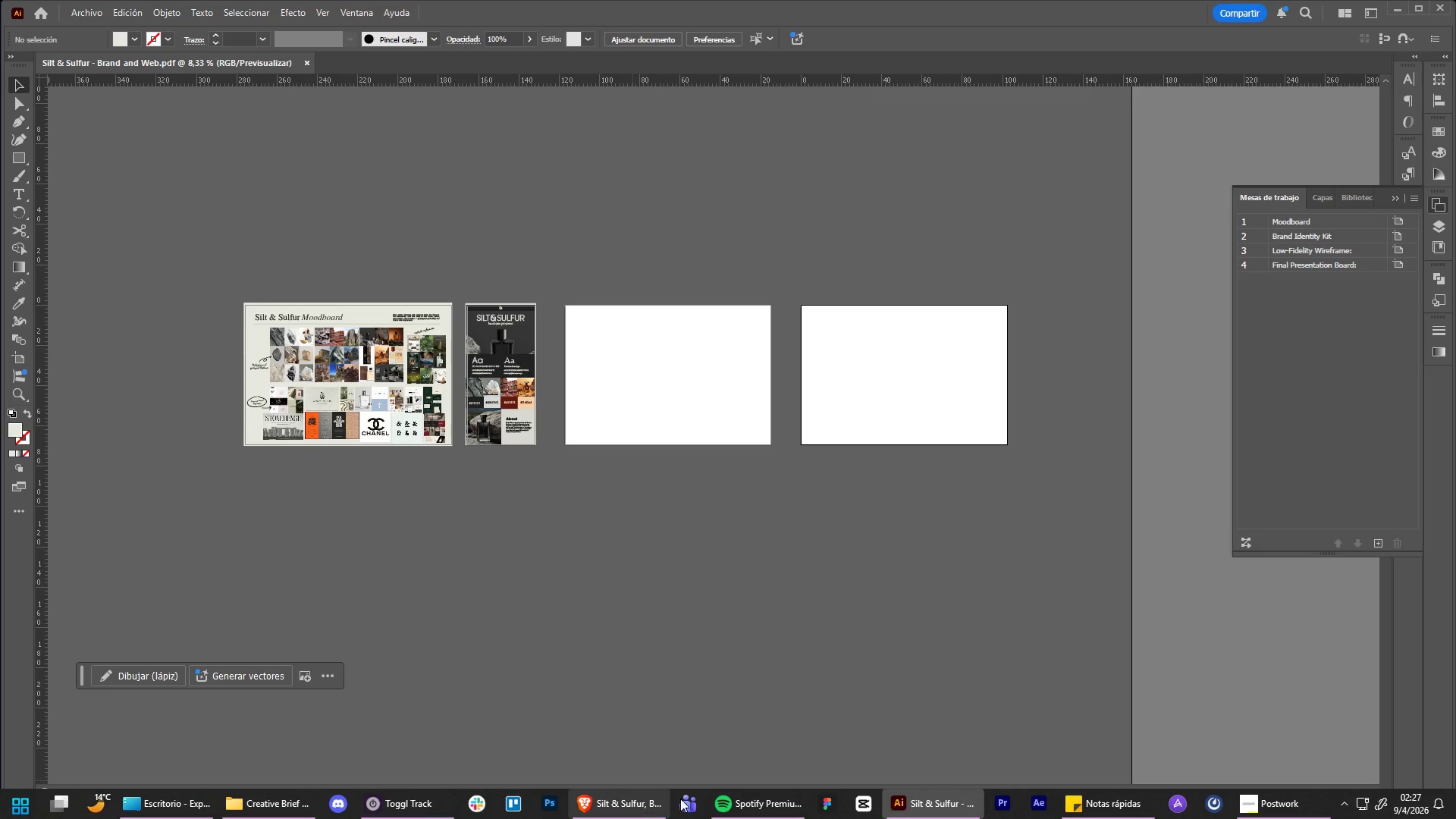 
hold_key(key=ControlLeft, duration=2.02)
hold_key(key=AltLeft, duration=1.5)
scroll: coordinate [270, 362], scroll_direction: up, amount: 2.0
 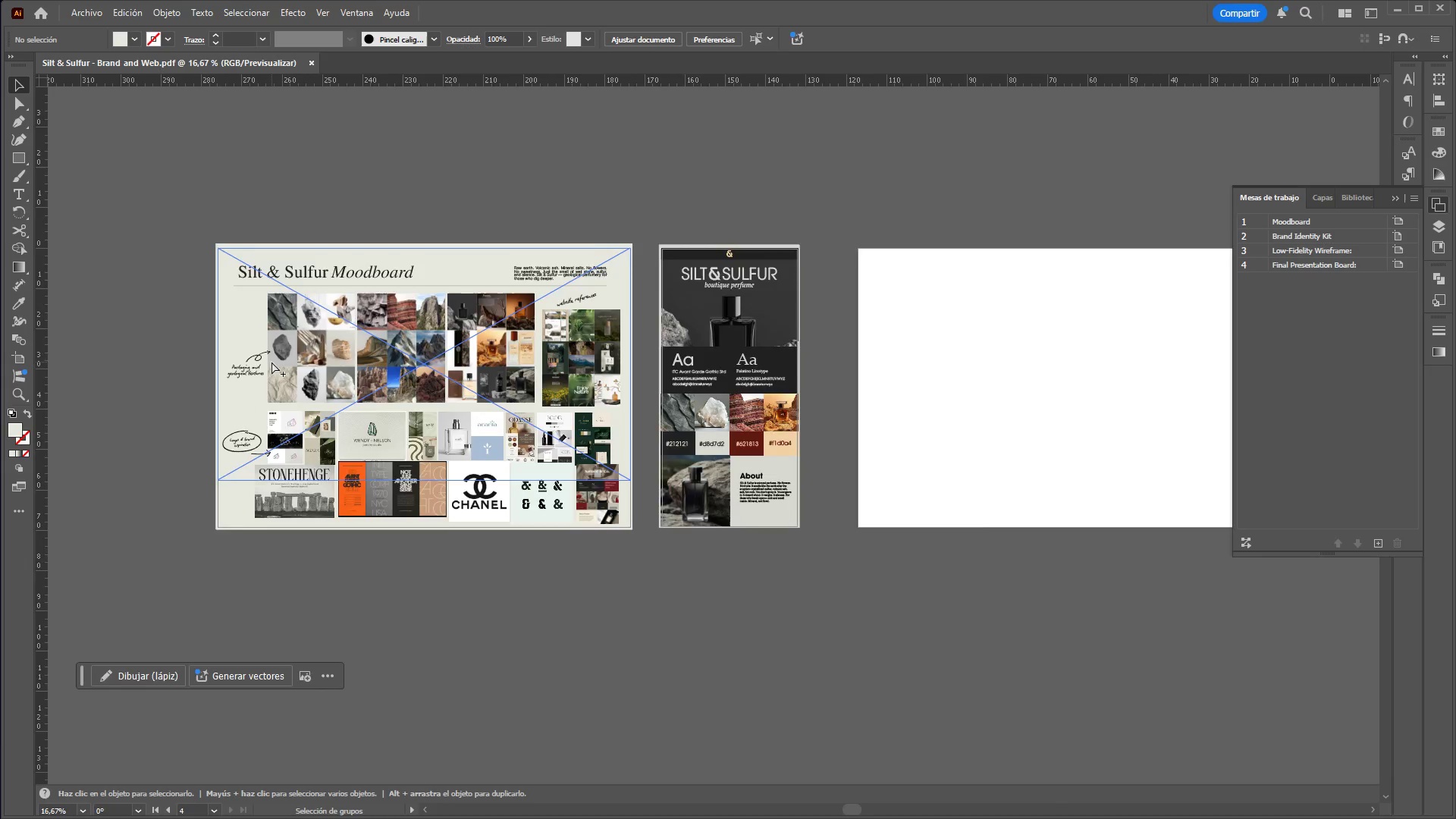 
hold_key(key=AltLeft, duration=0.45)
scroll: coordinate [271, 361], scroll_direction: up, amount: 1.0
 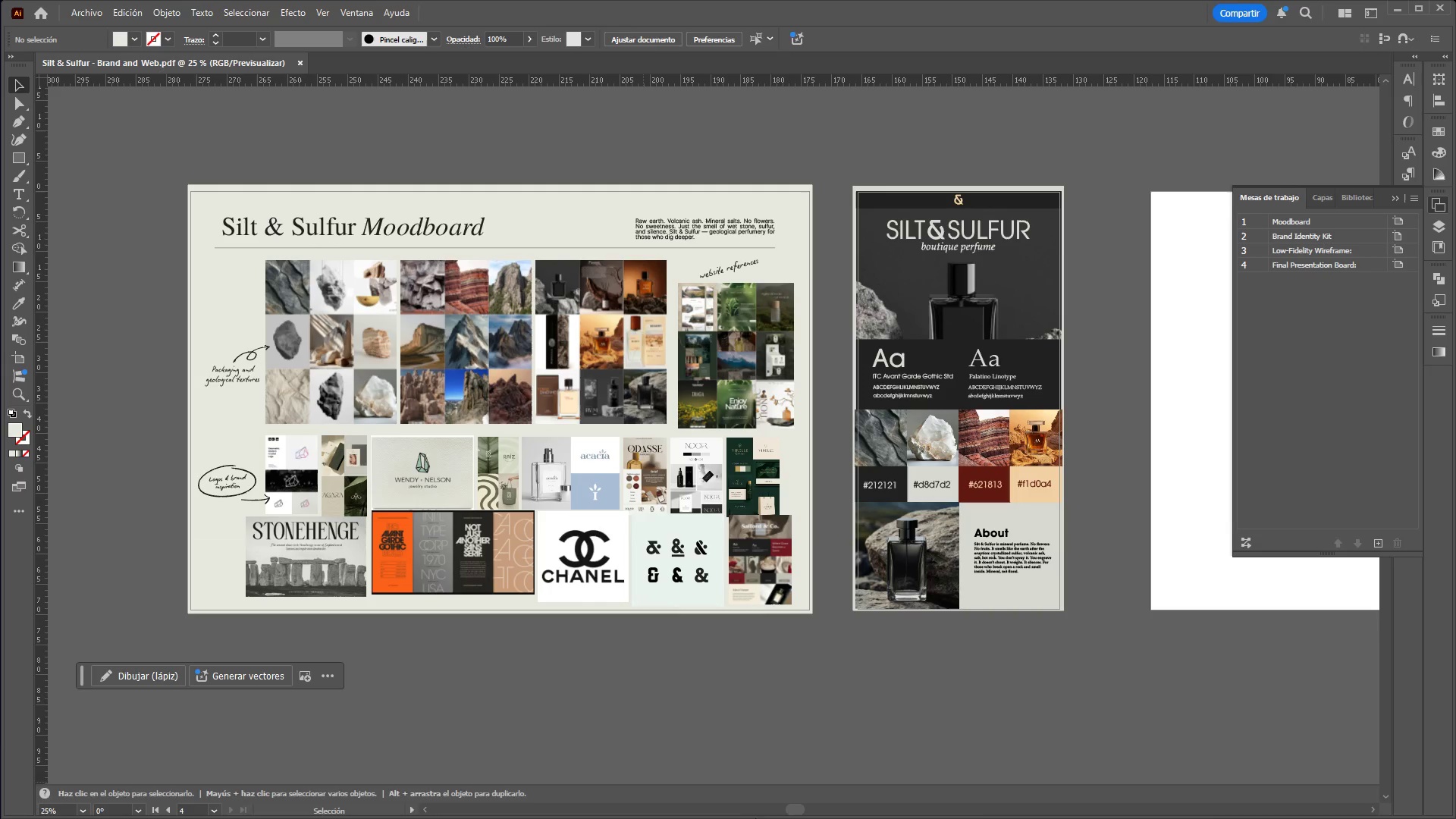 
left_click([632, 802])
 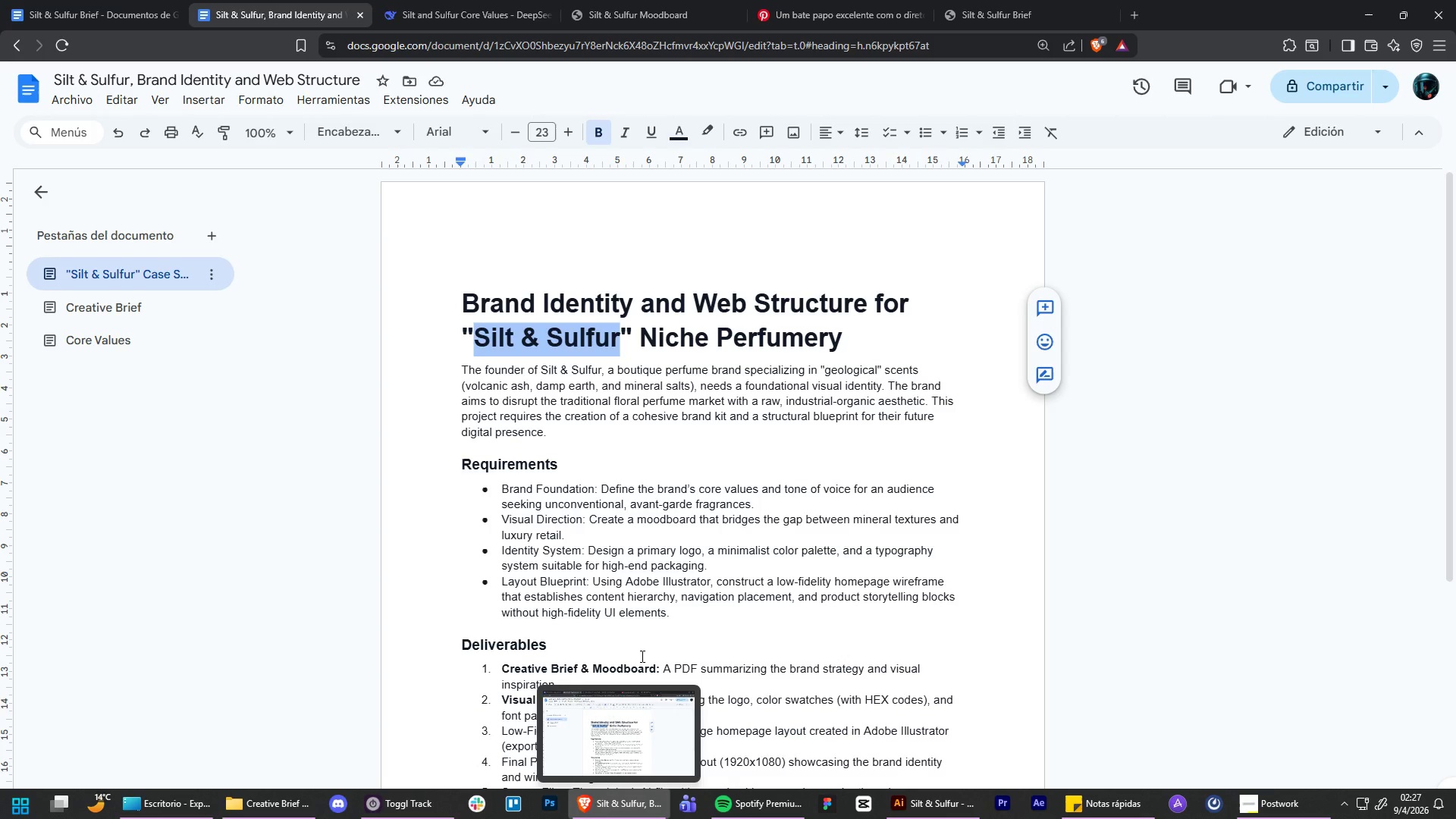 
scroll: coordinate [663, 511], scroll_direction: down, amount: 3.0
 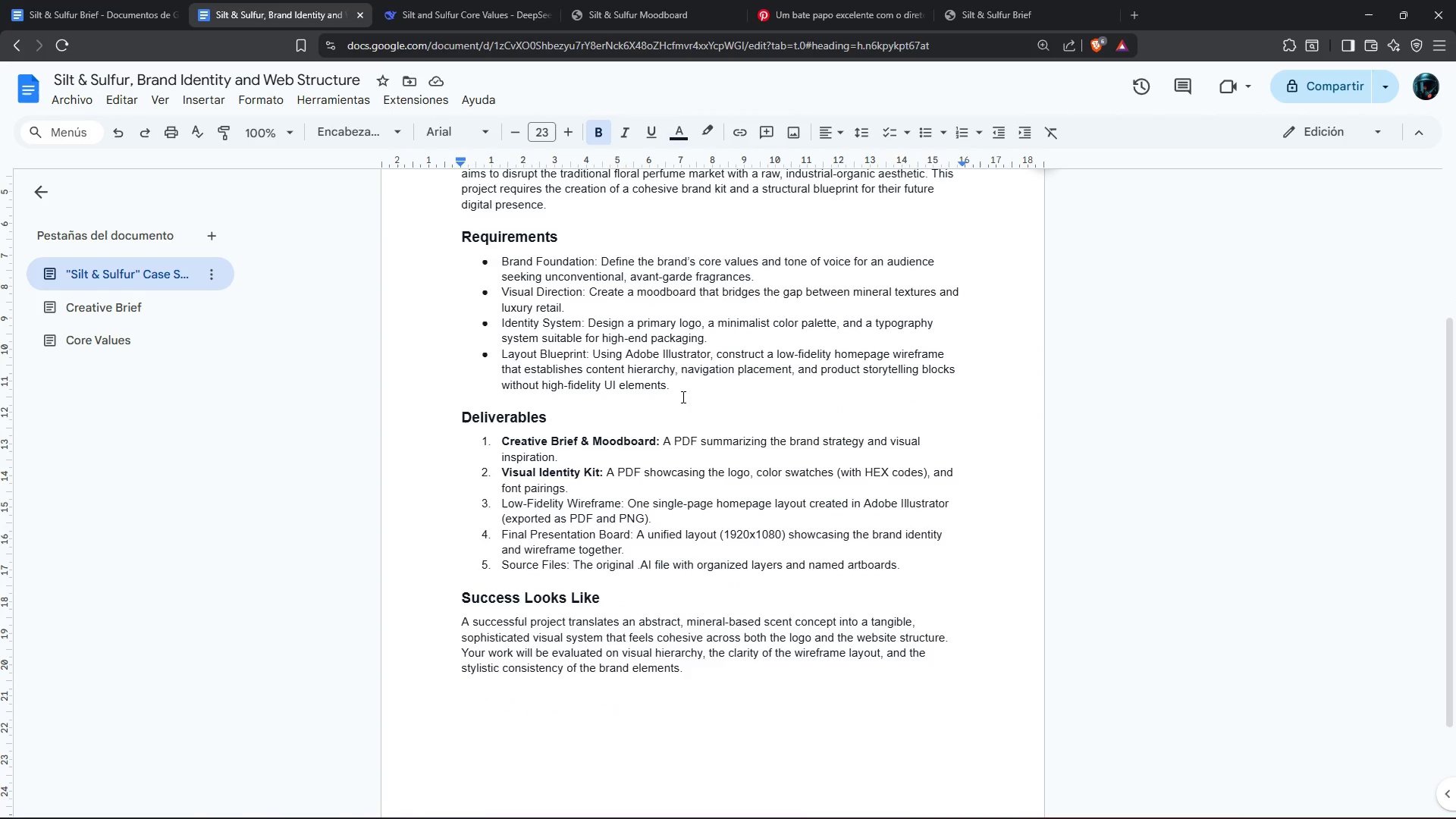 
left_click([682, 396])
 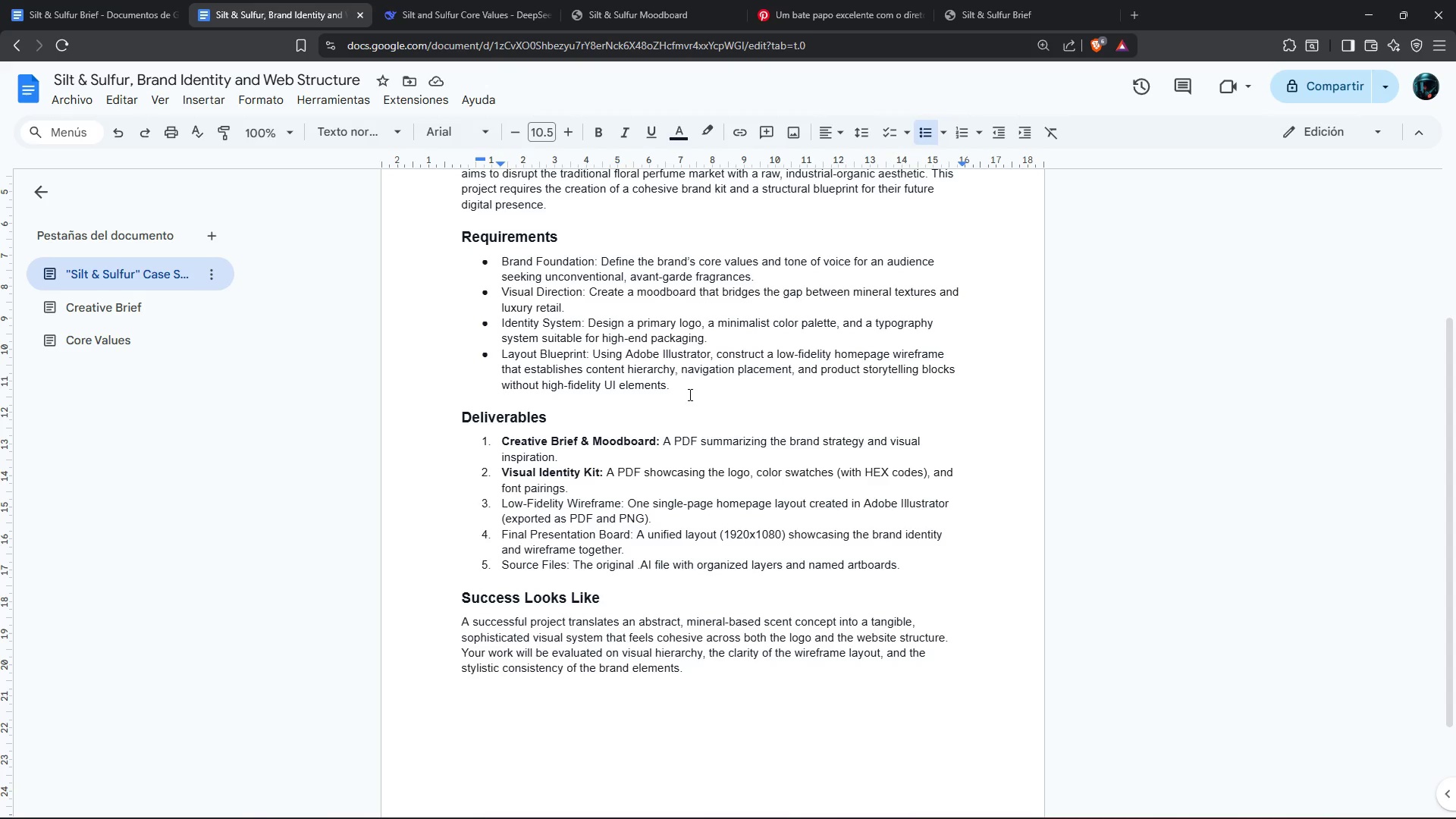 
wait(89.81)
 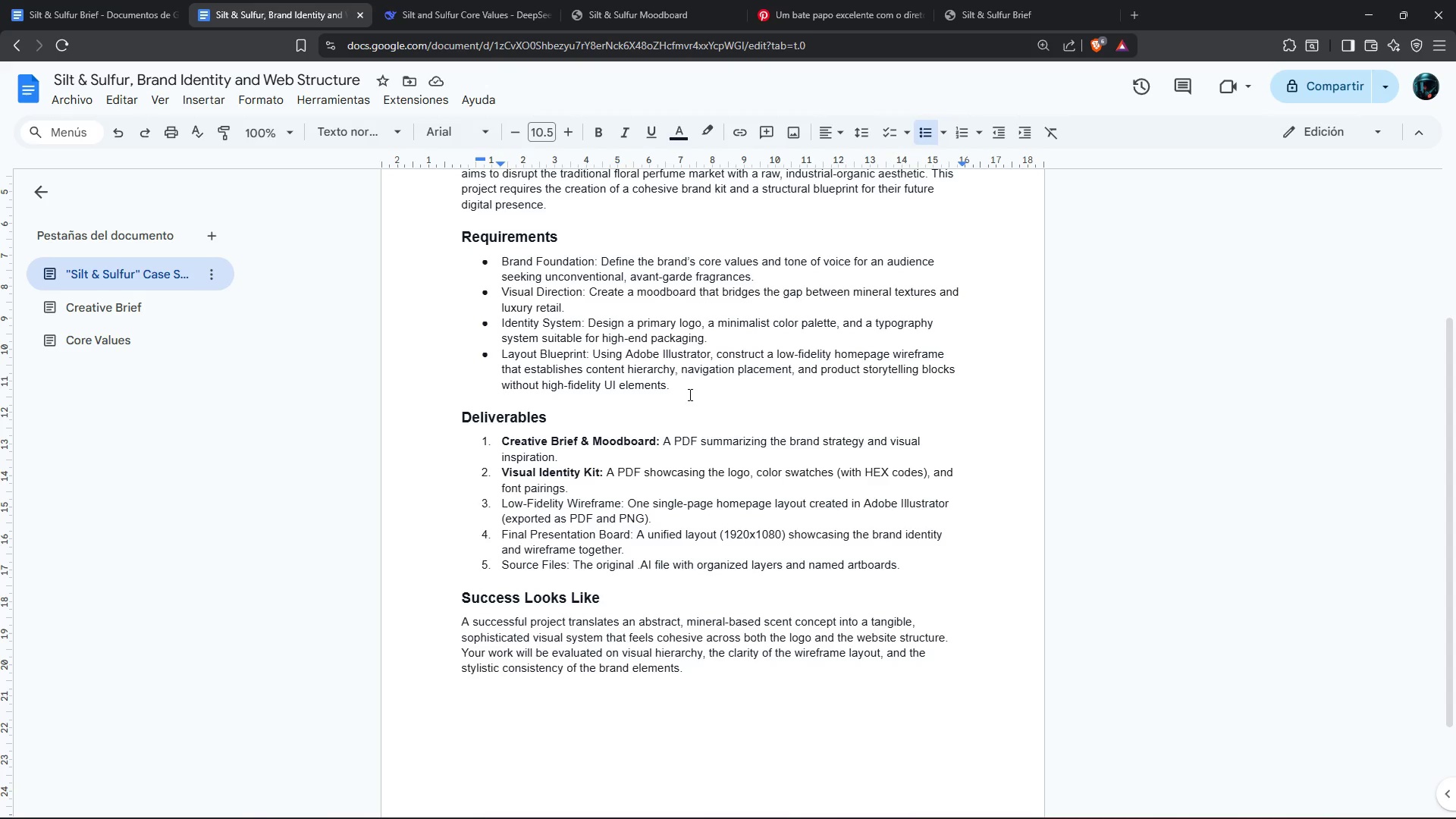 
left_click([949, 818])
 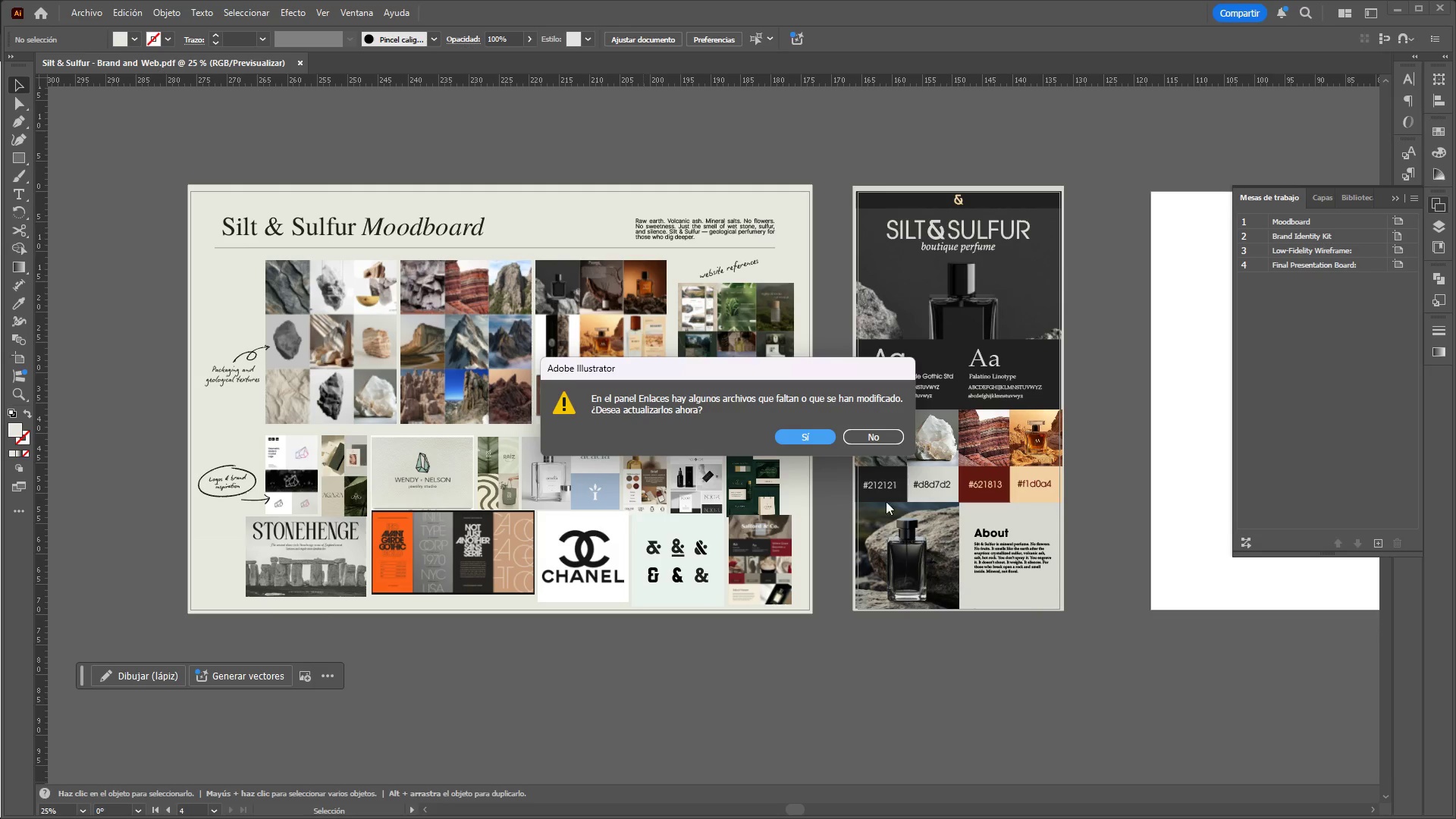 
left_click([882, 437])
 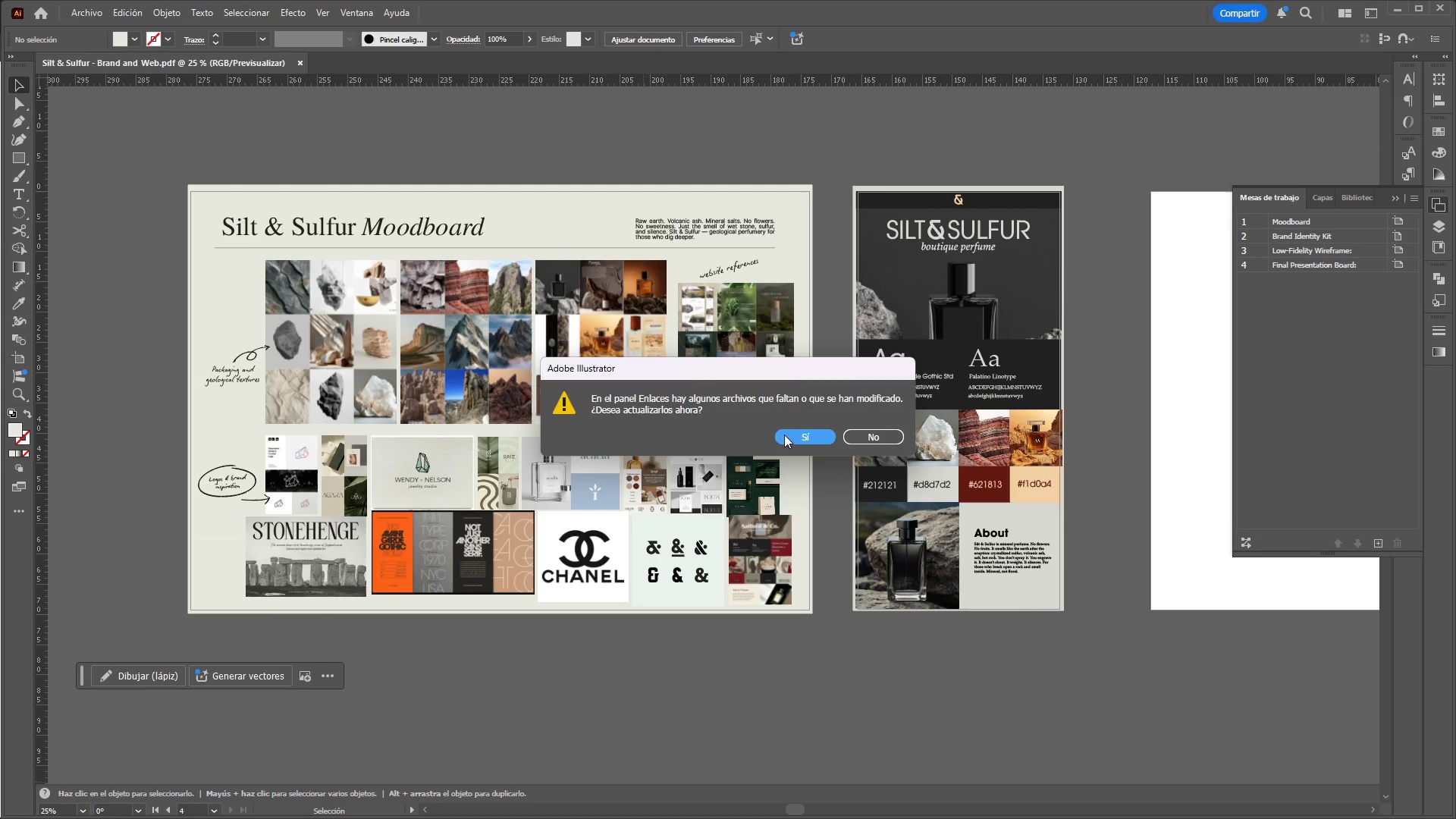 
left_click([803, 444])
 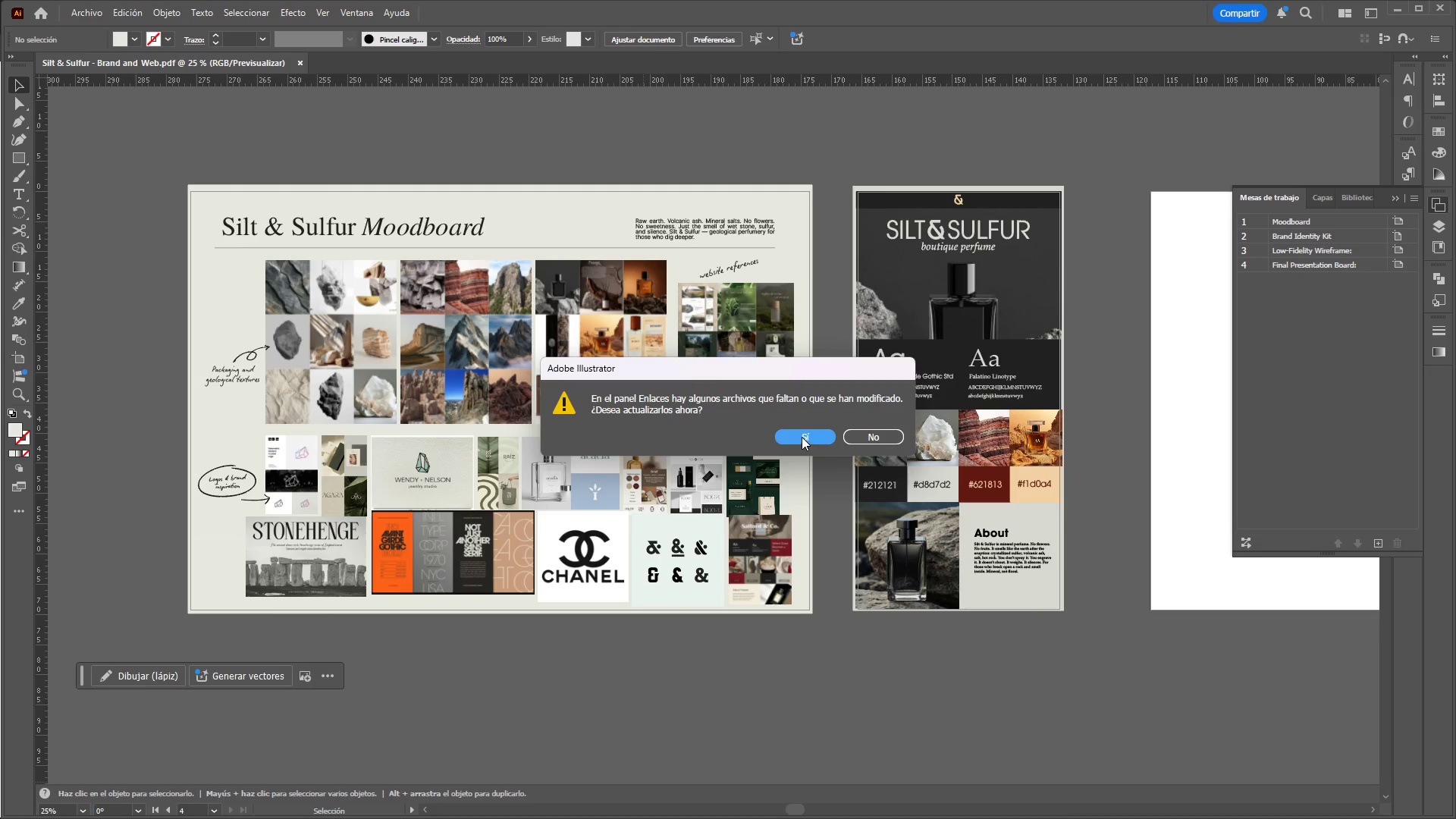 
left_click([802, 435])
 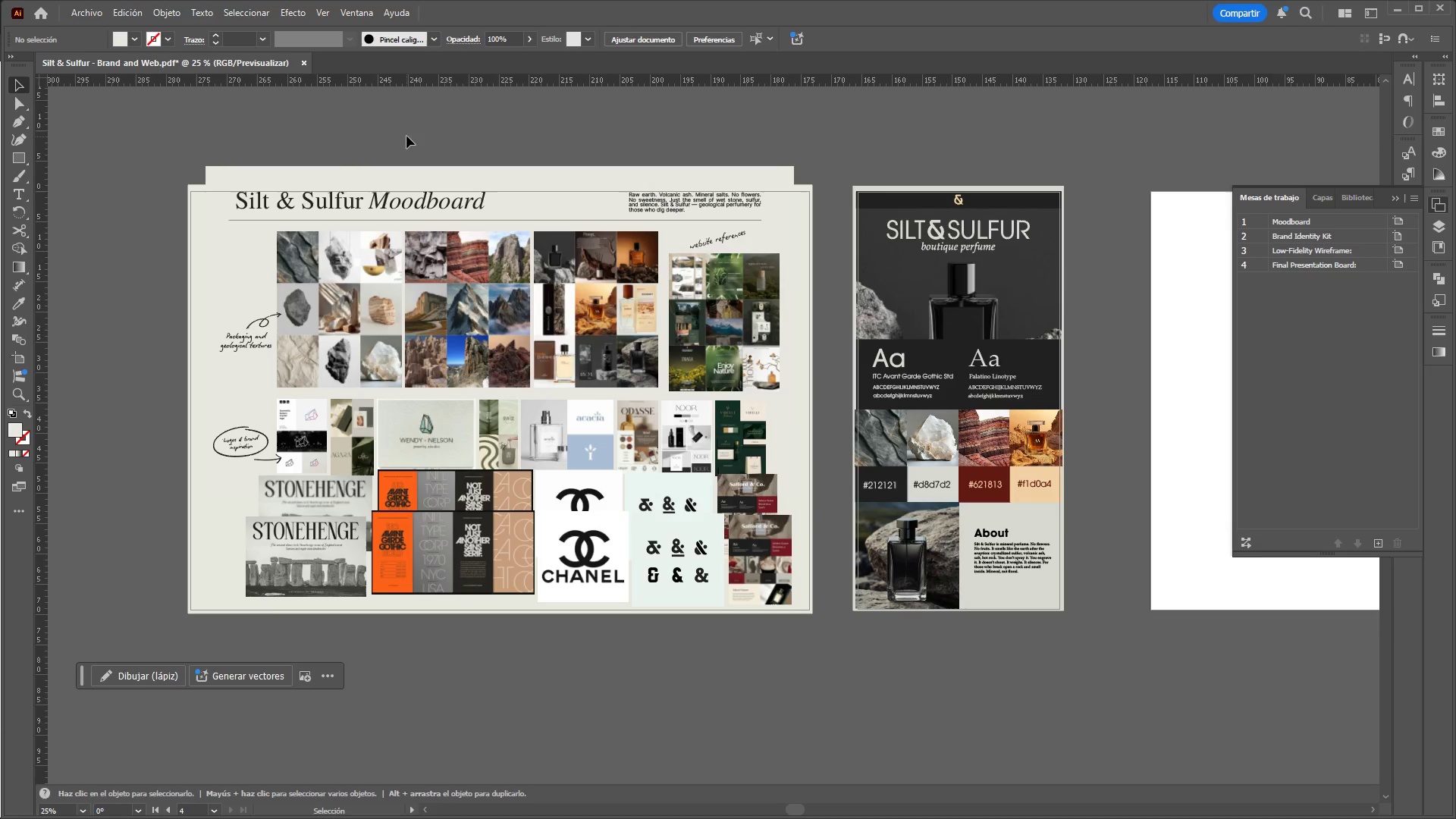 
left_click([406, 136])
 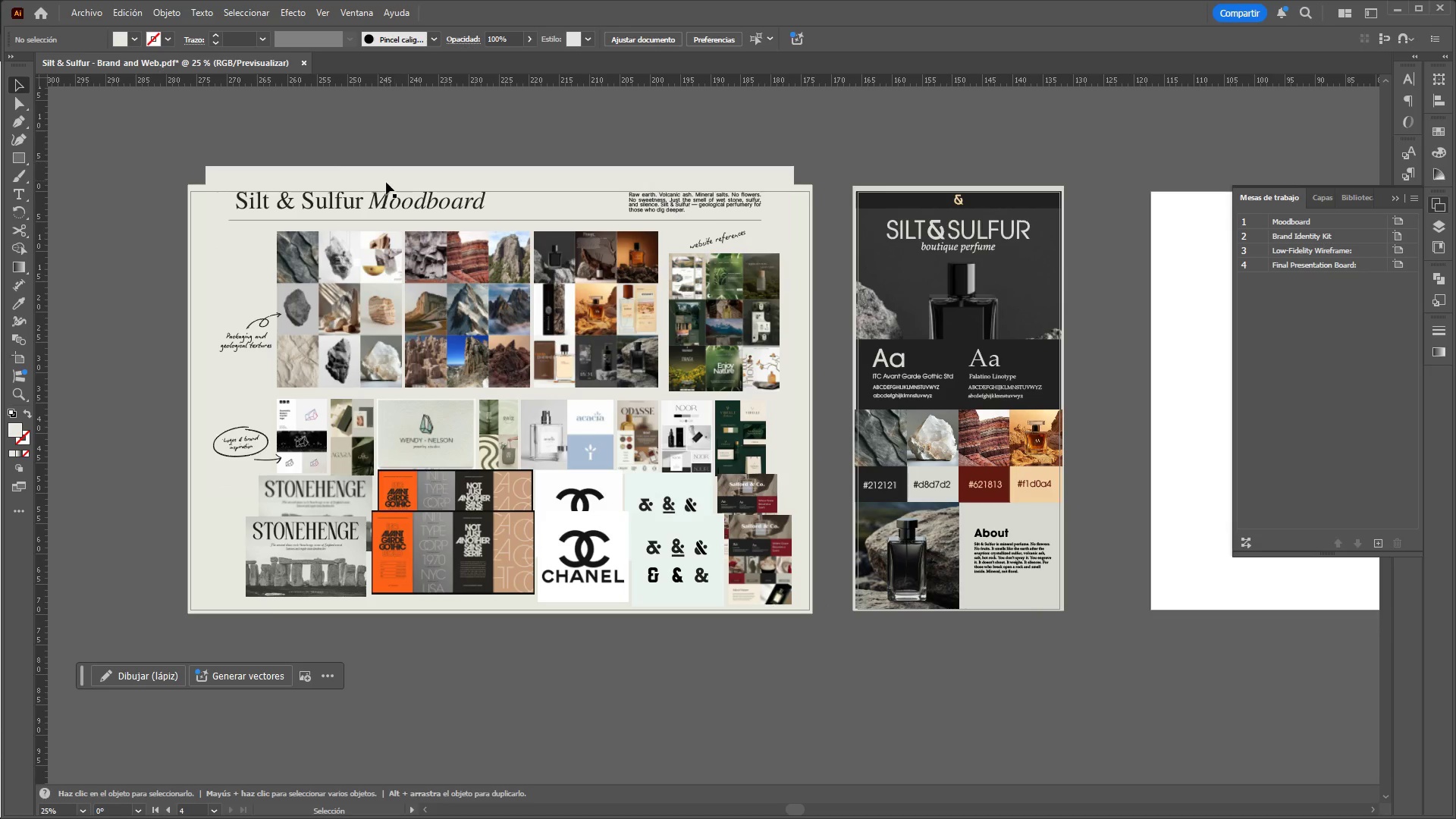 
left_click([385, 183])
 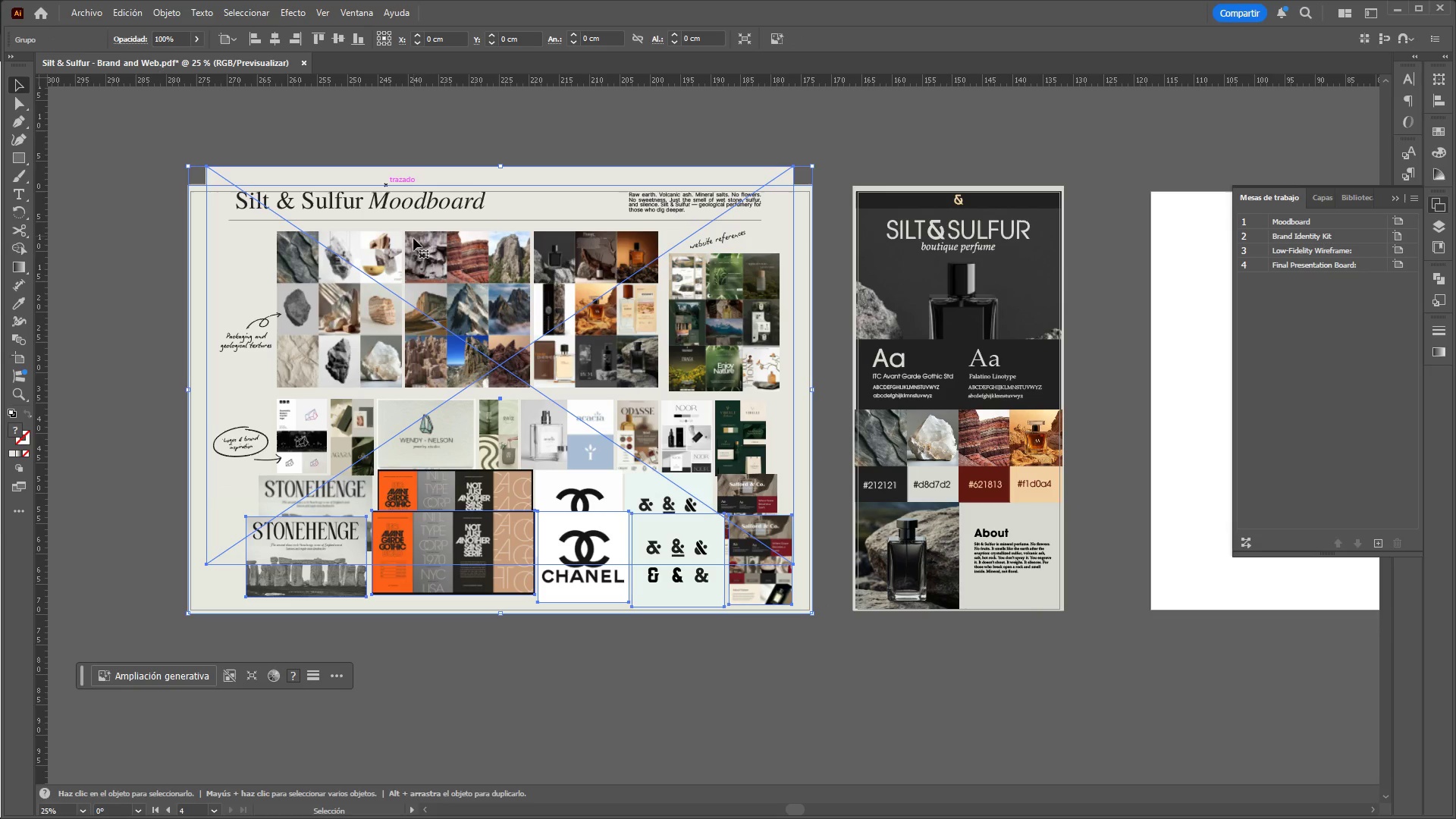 
left_click_drag(start_coordinate=[415, 249], to_coordinate=[416, 271])
 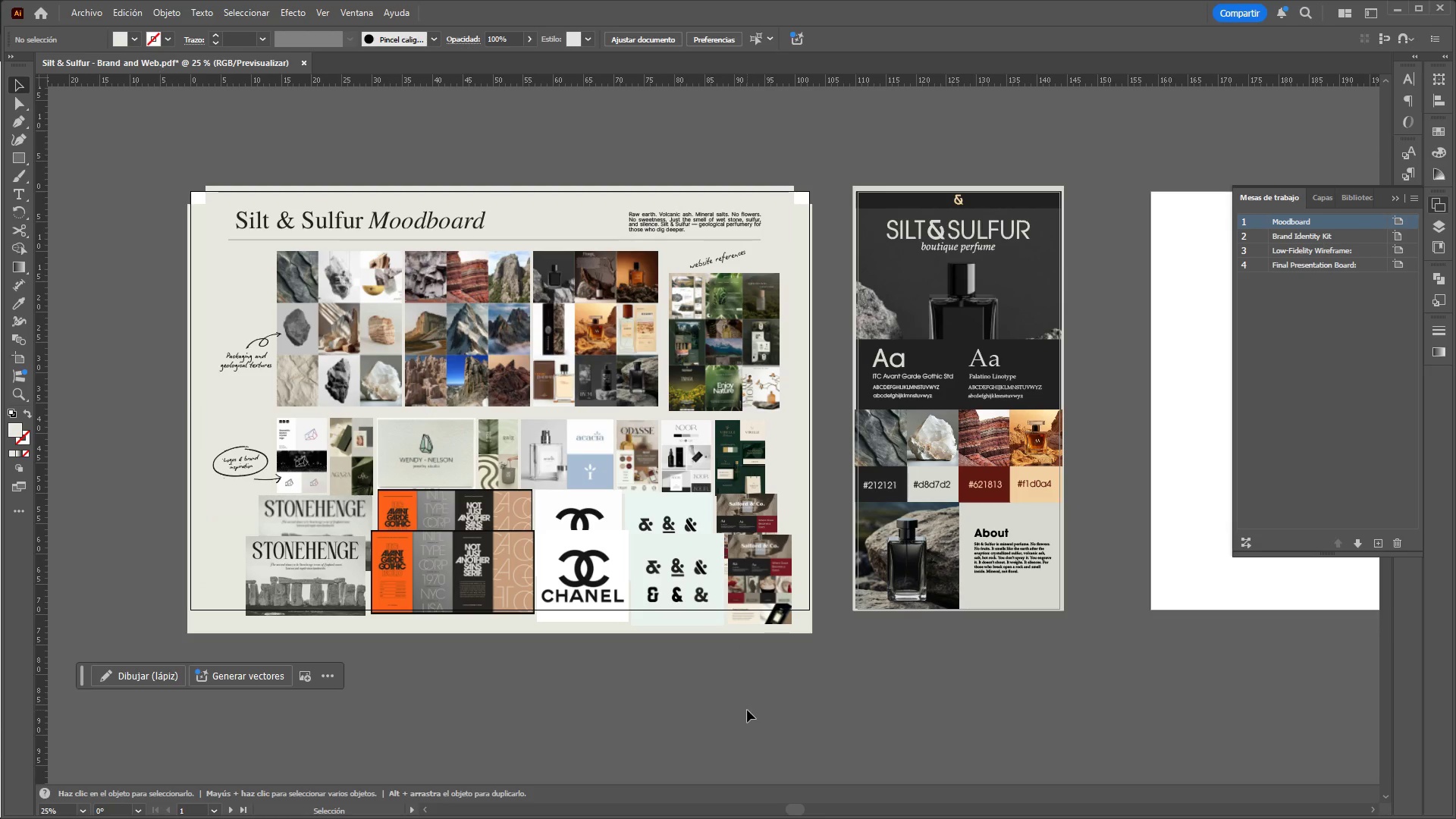 
right_click([465, 571])
 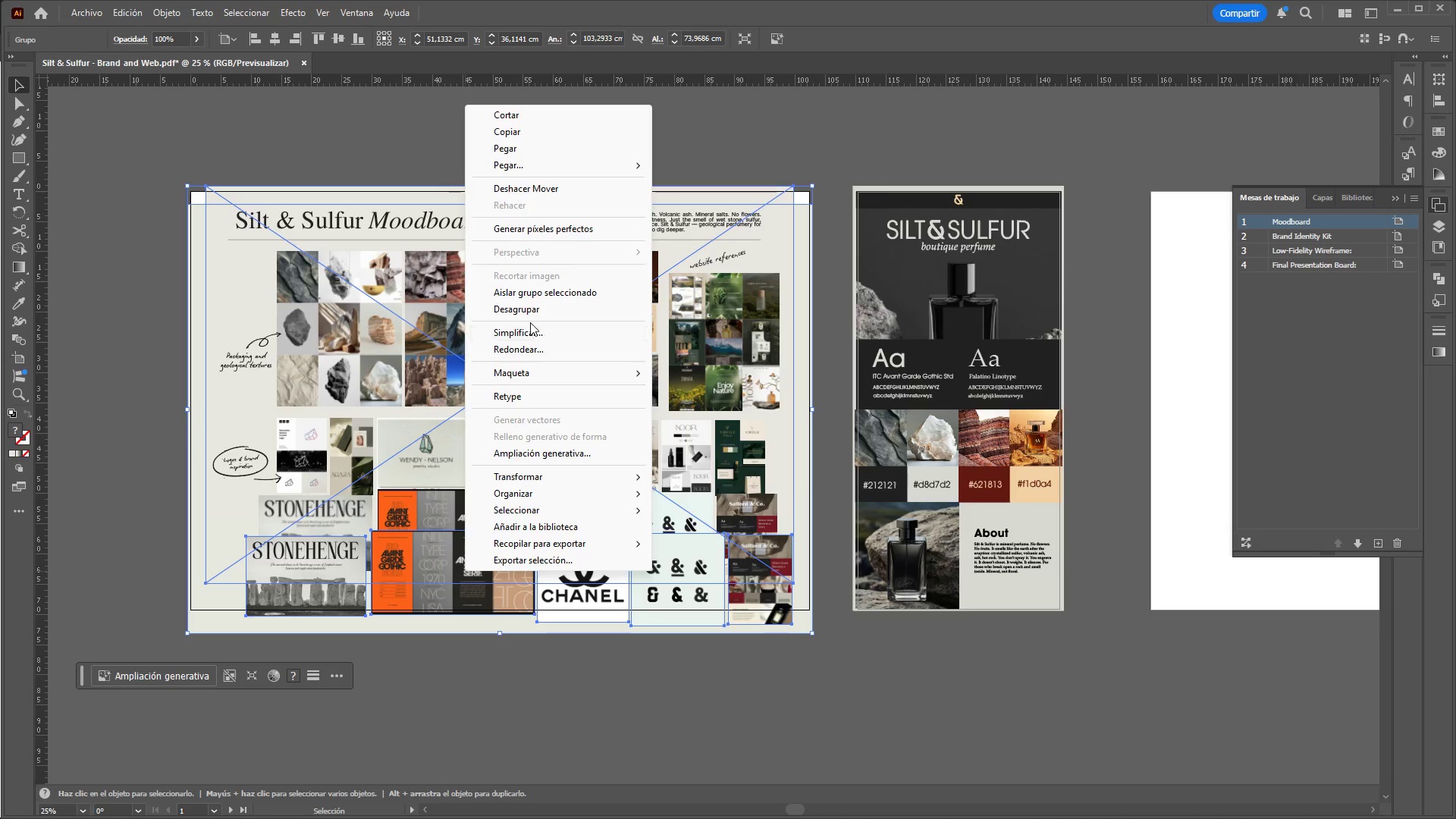 
left_click([523, 315])
 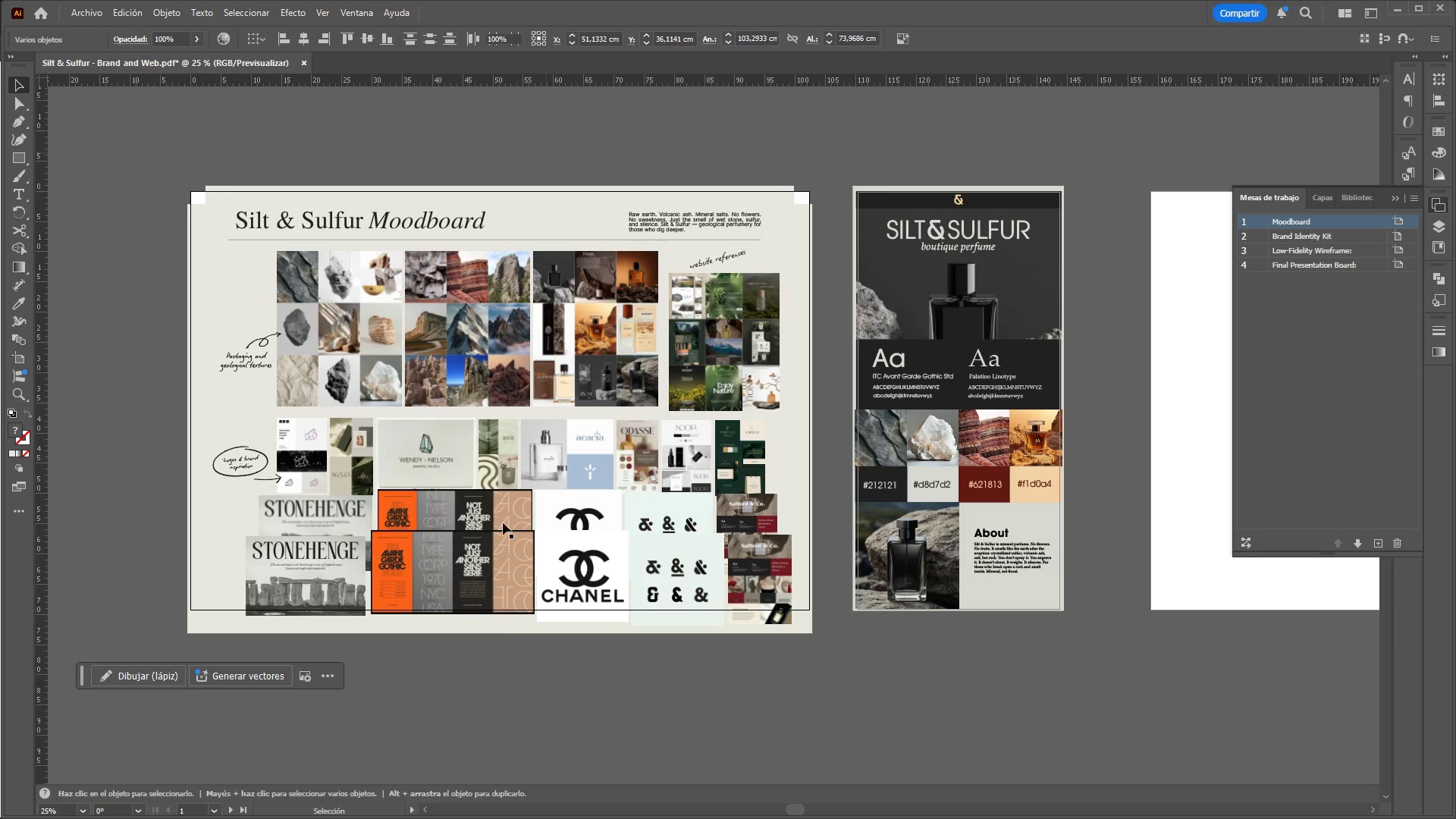 
left_click_drag(start_coordinate=[477, 551], to_coordinate=[490, 615])
 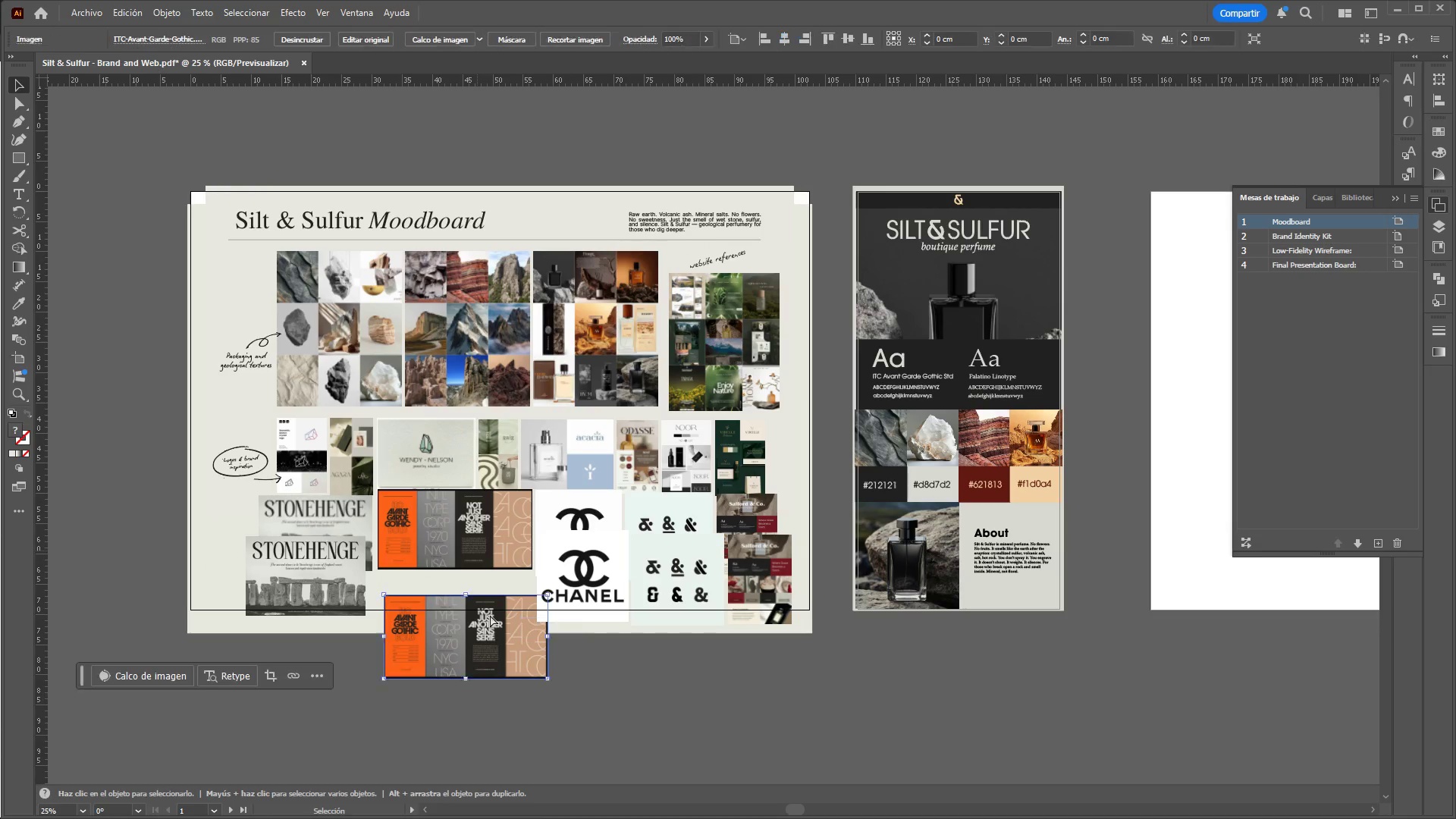 
key(Control+X)
 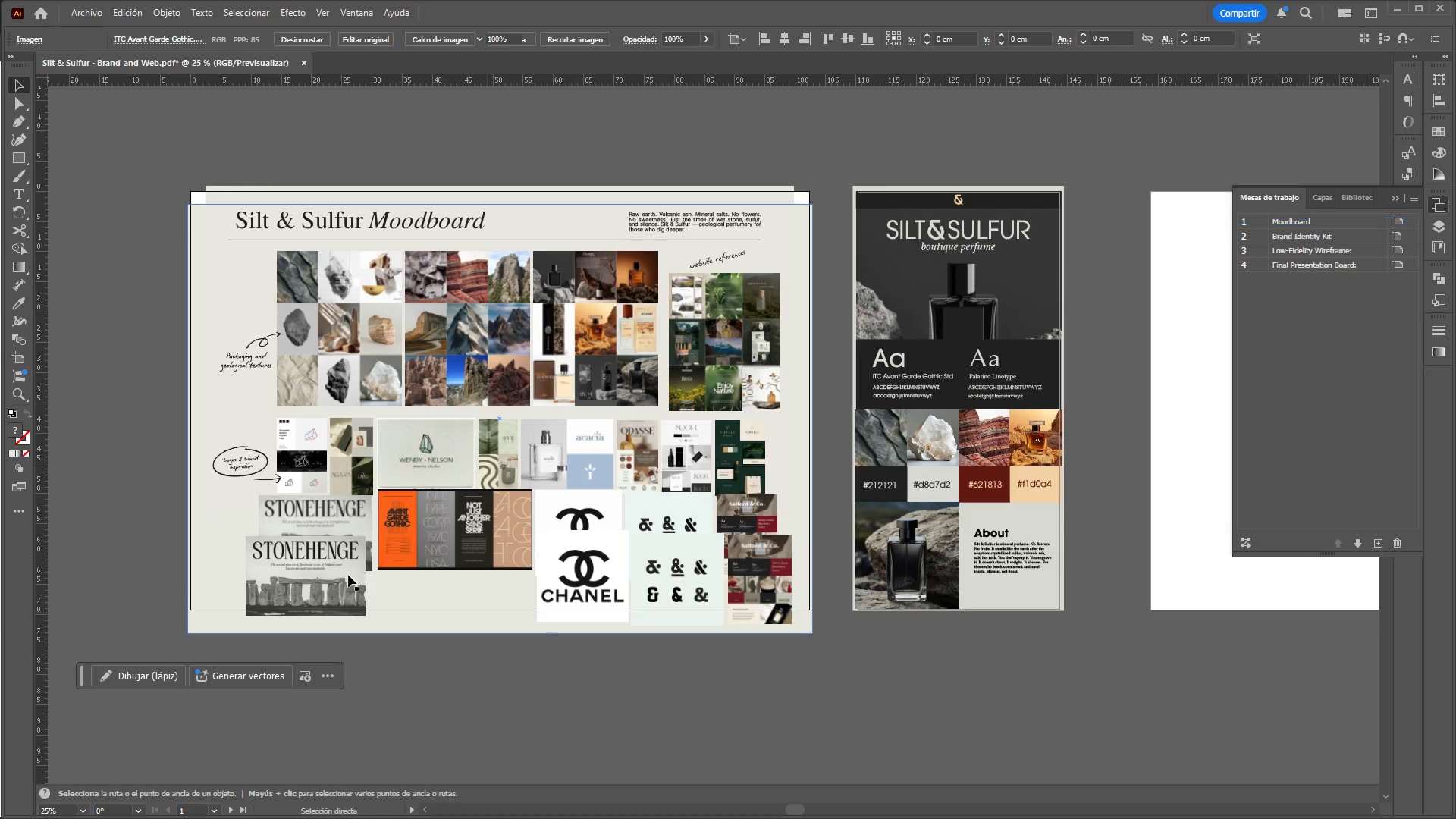 
left_click([348, 575])
 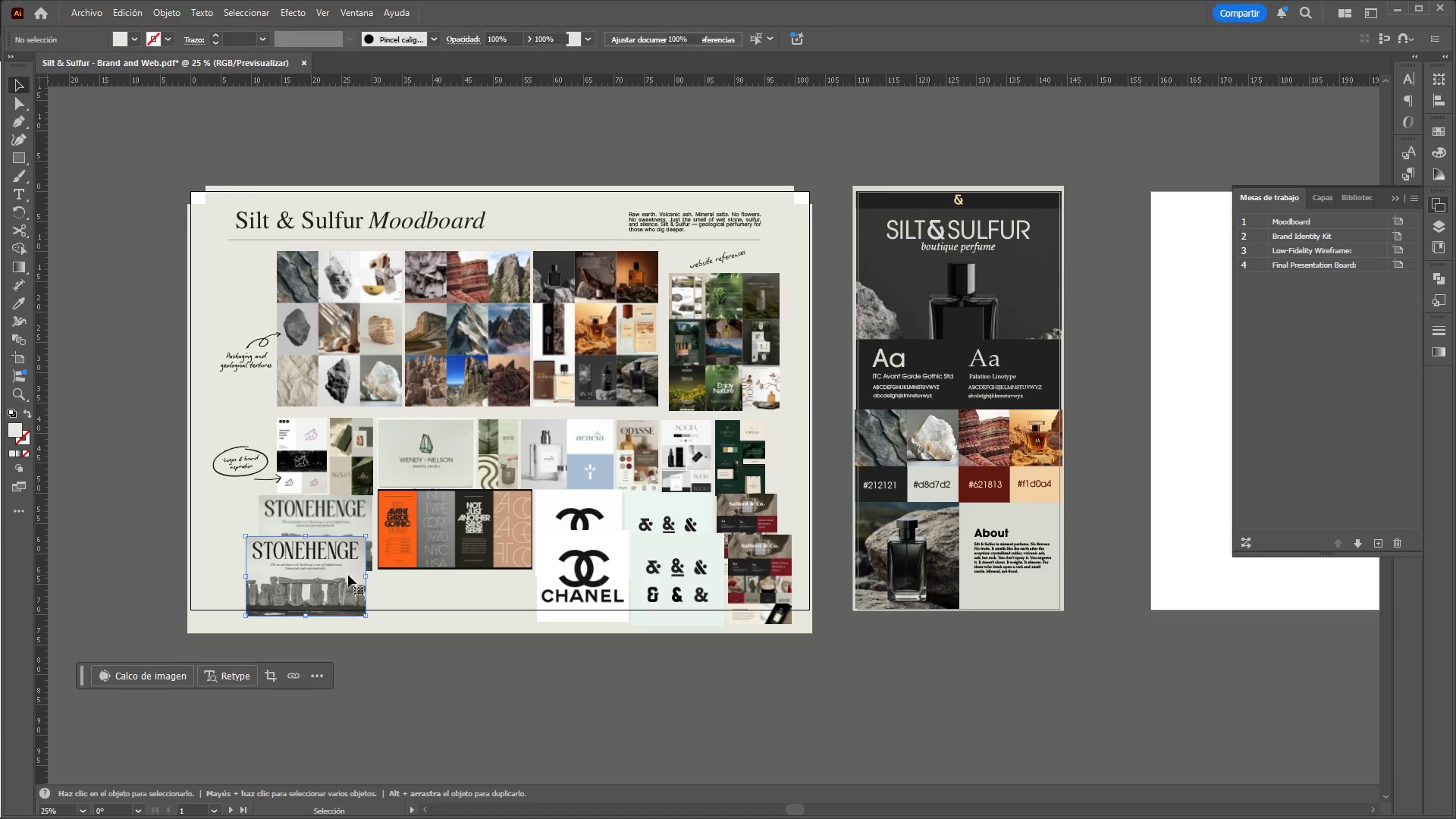 
key(Control+ControlLeft)
 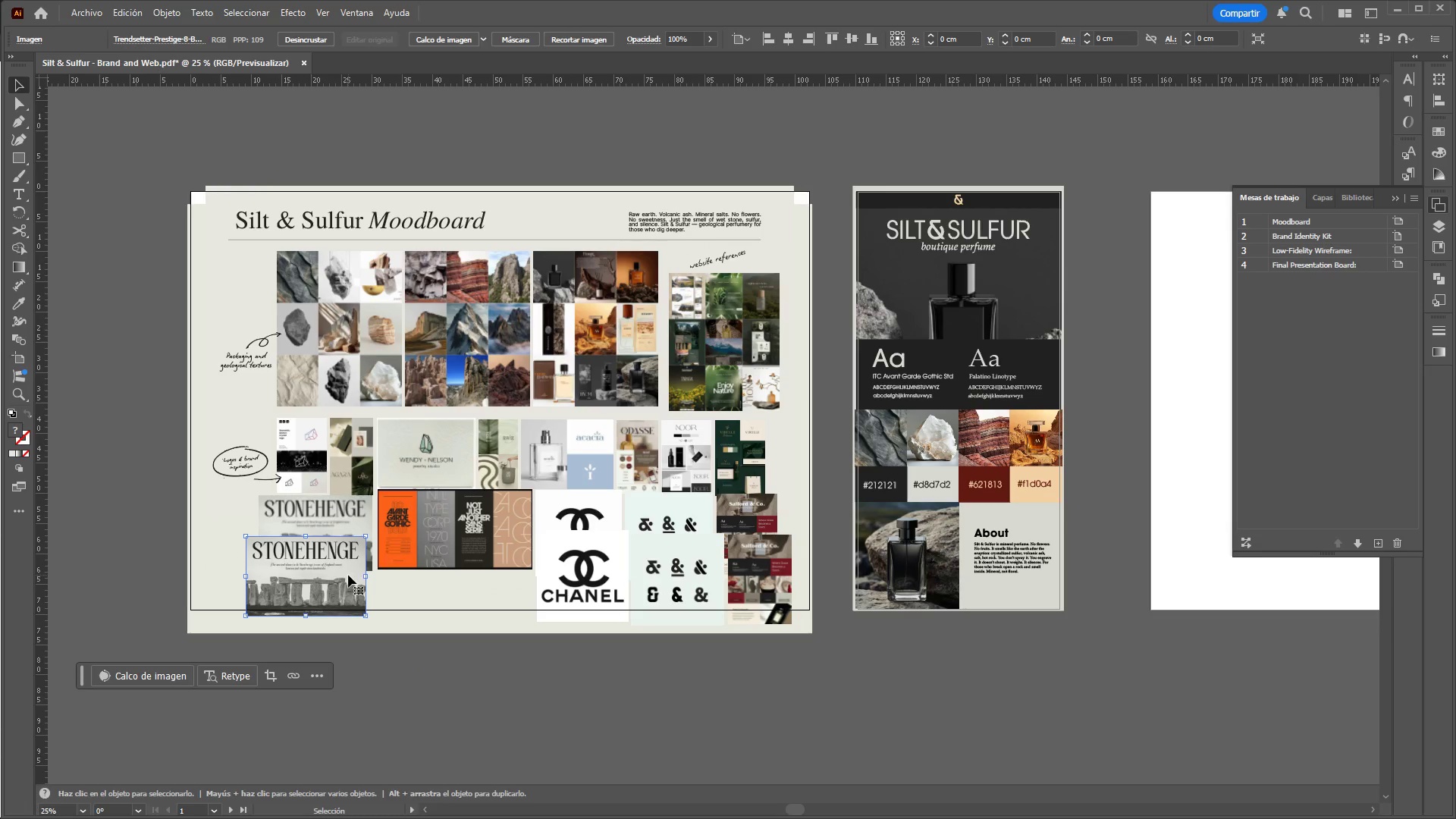 
key(Control+X)
 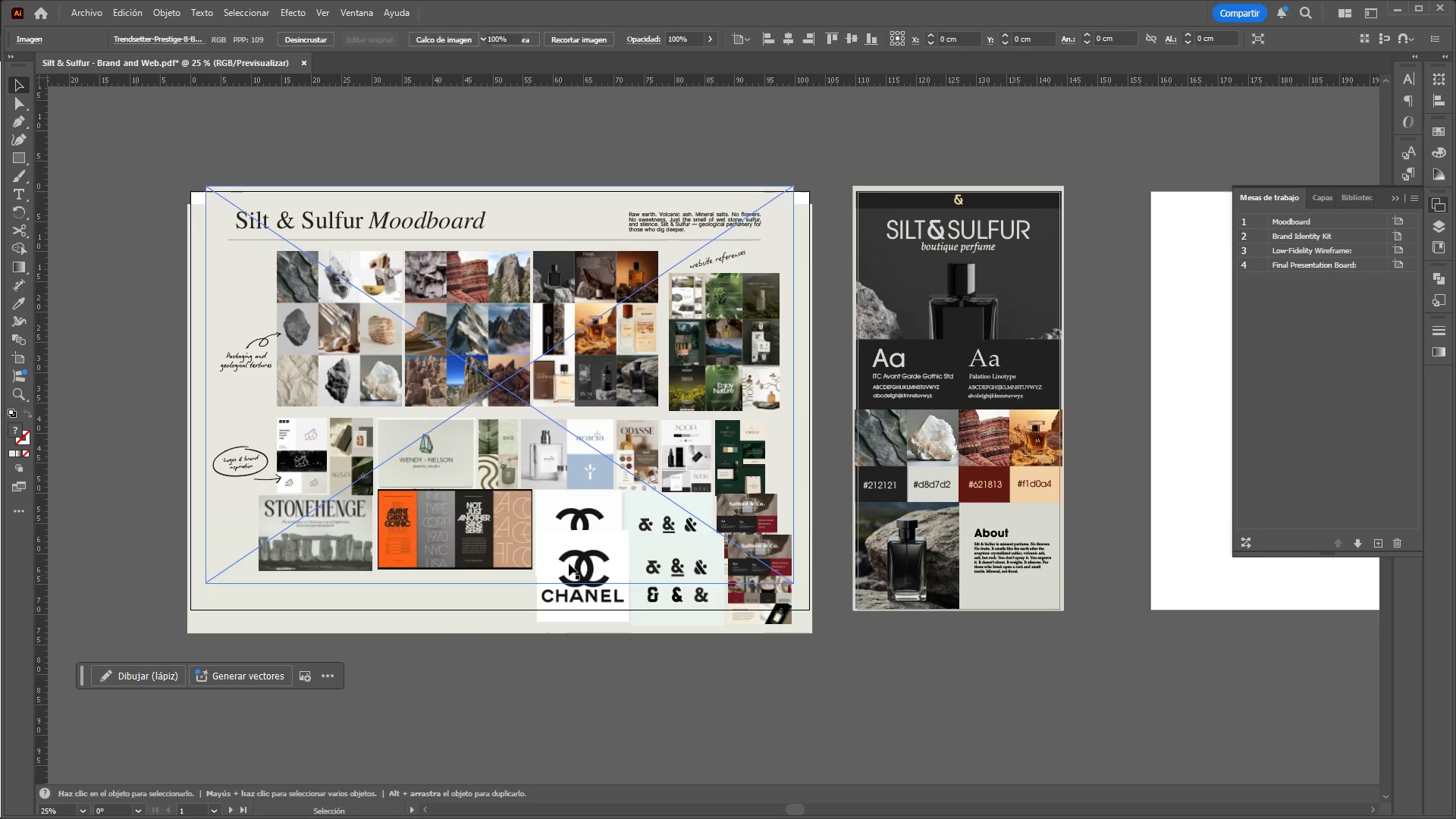 
left_click([575, 564])
 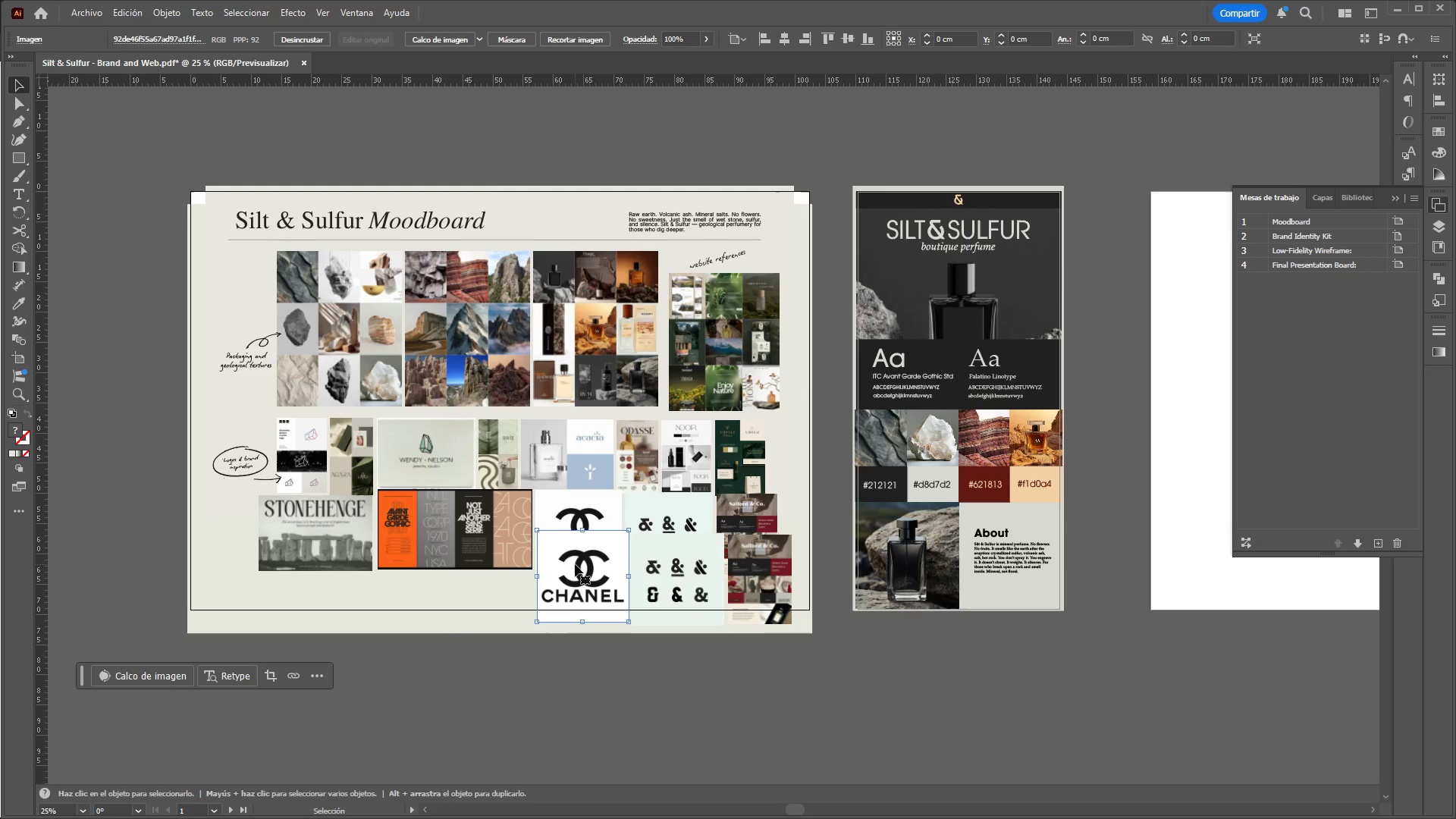 
key(Control+ControlLeft)
 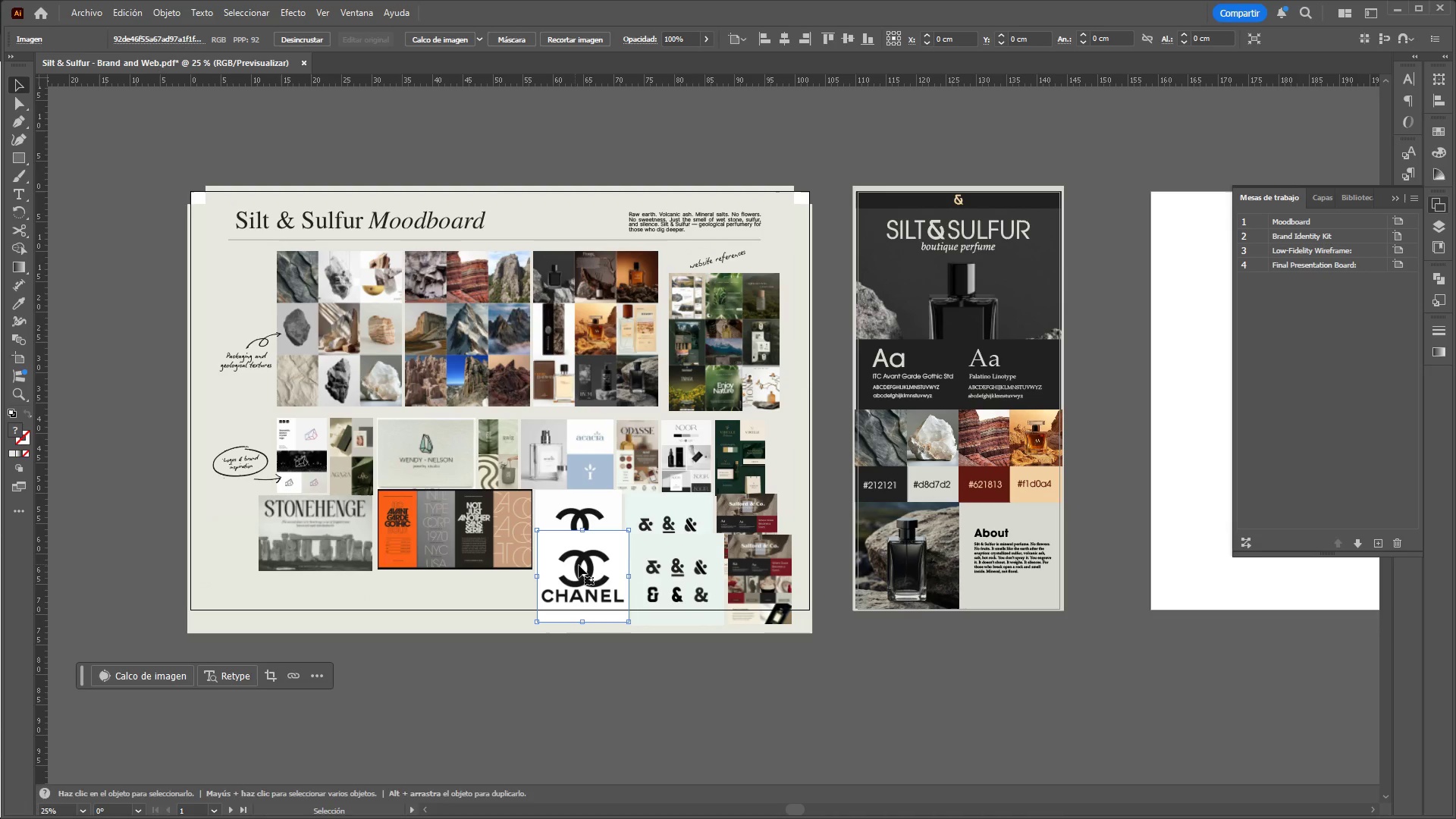 
key(Control+X)
 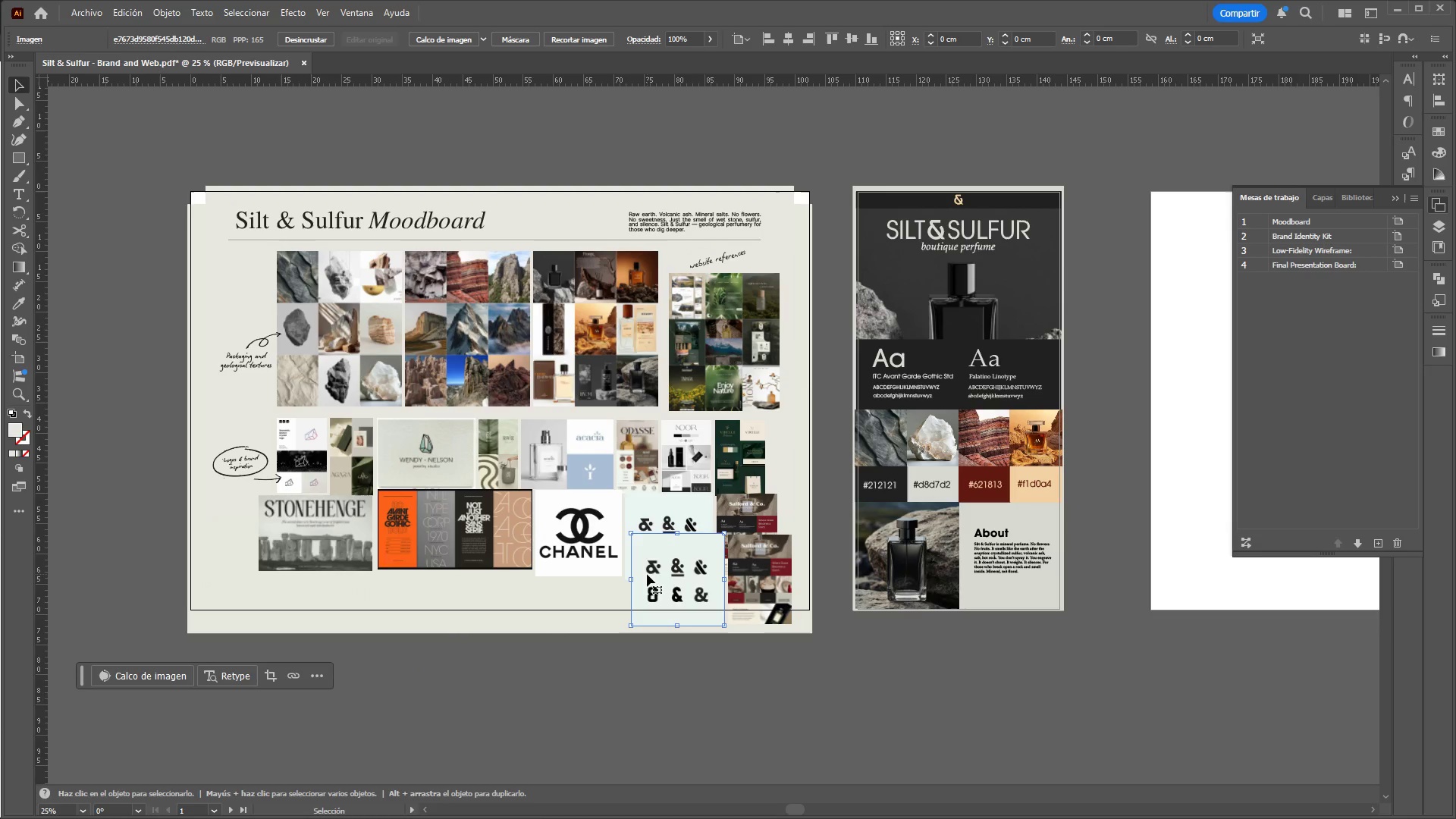 
key(Control+ControlLeft)
 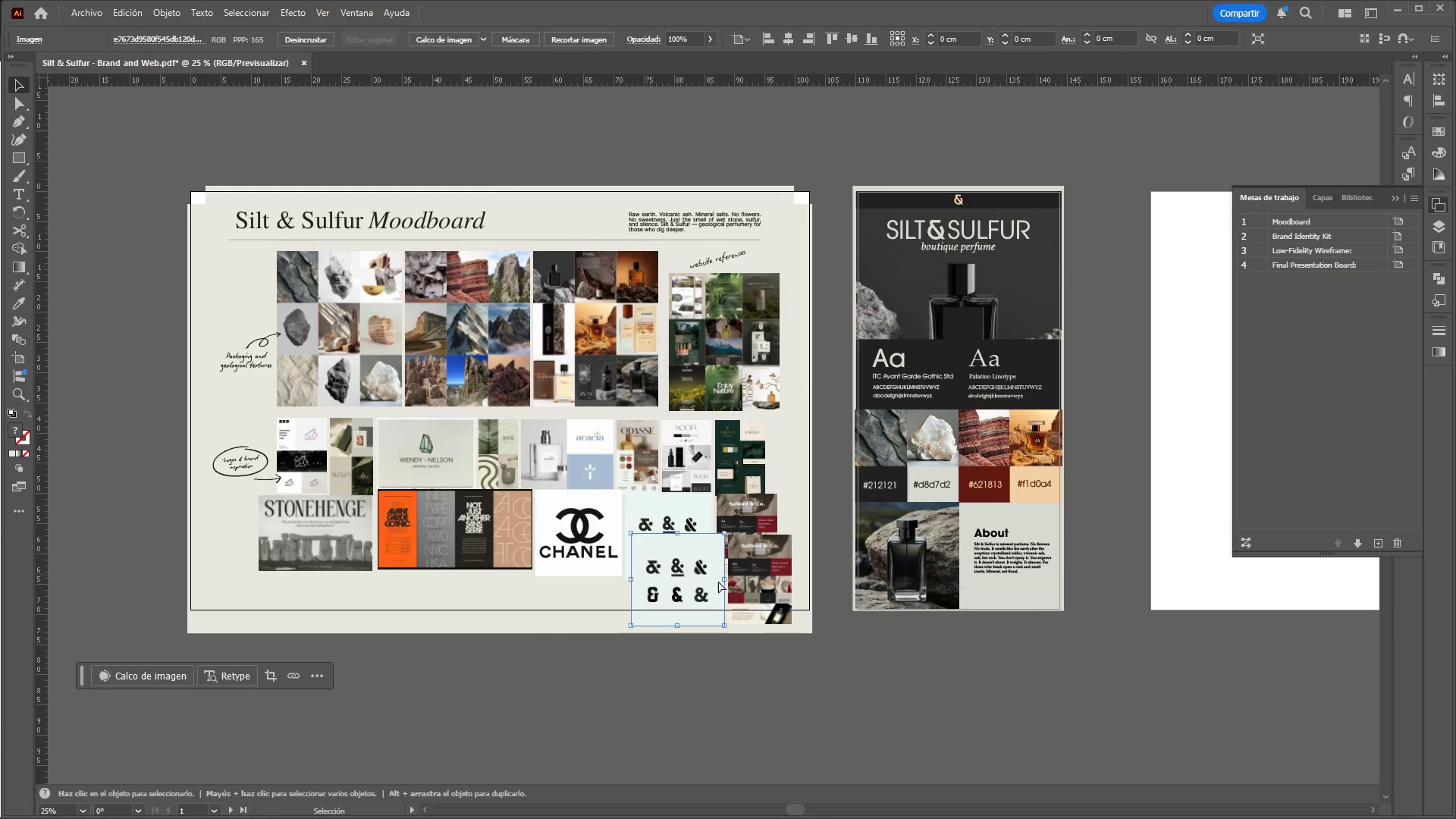 
key(Control+X)
 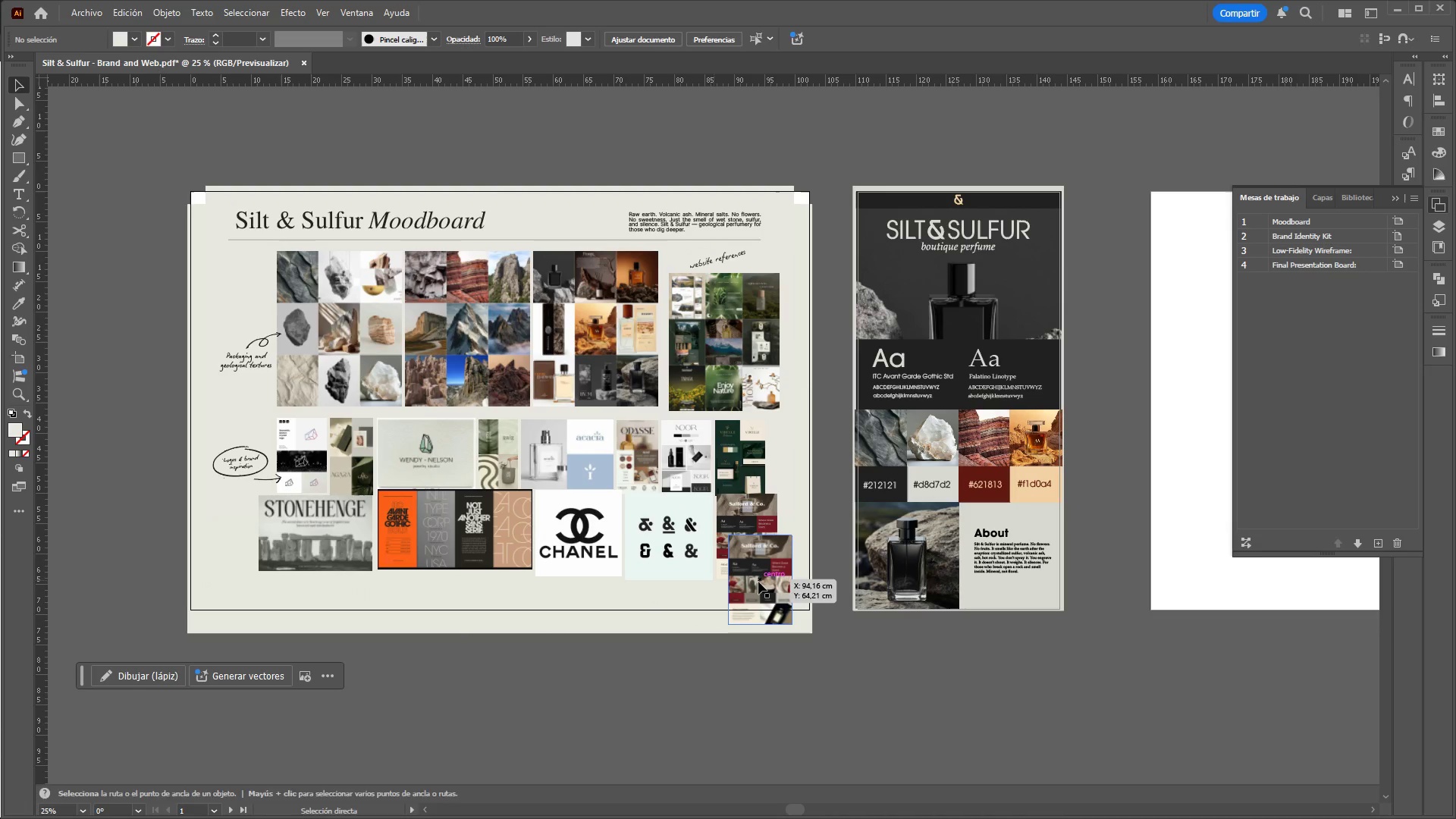 
left_click([758, 582])
 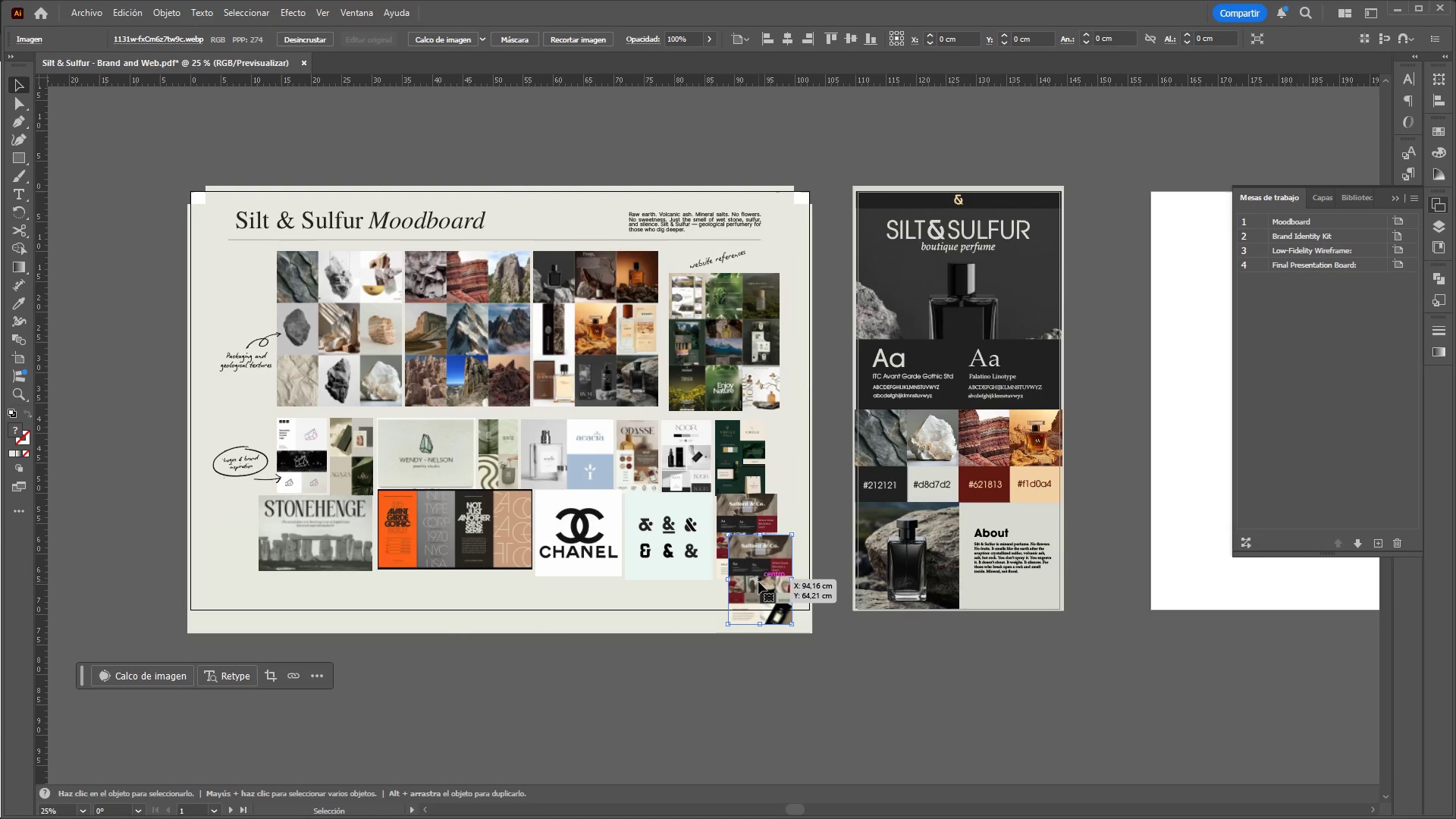 
key(Control+ControlLeft)
 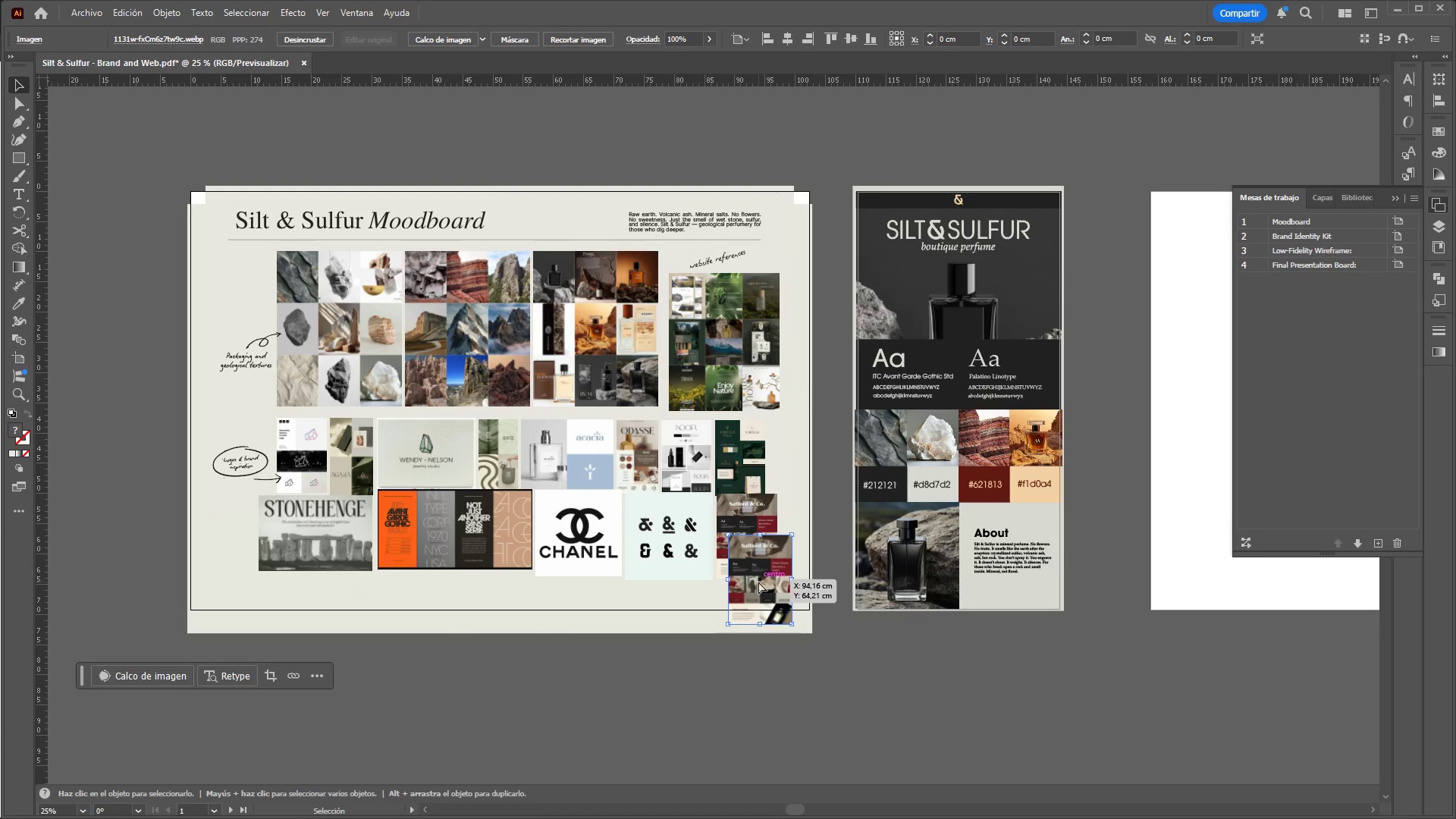 
key(Control+X)
 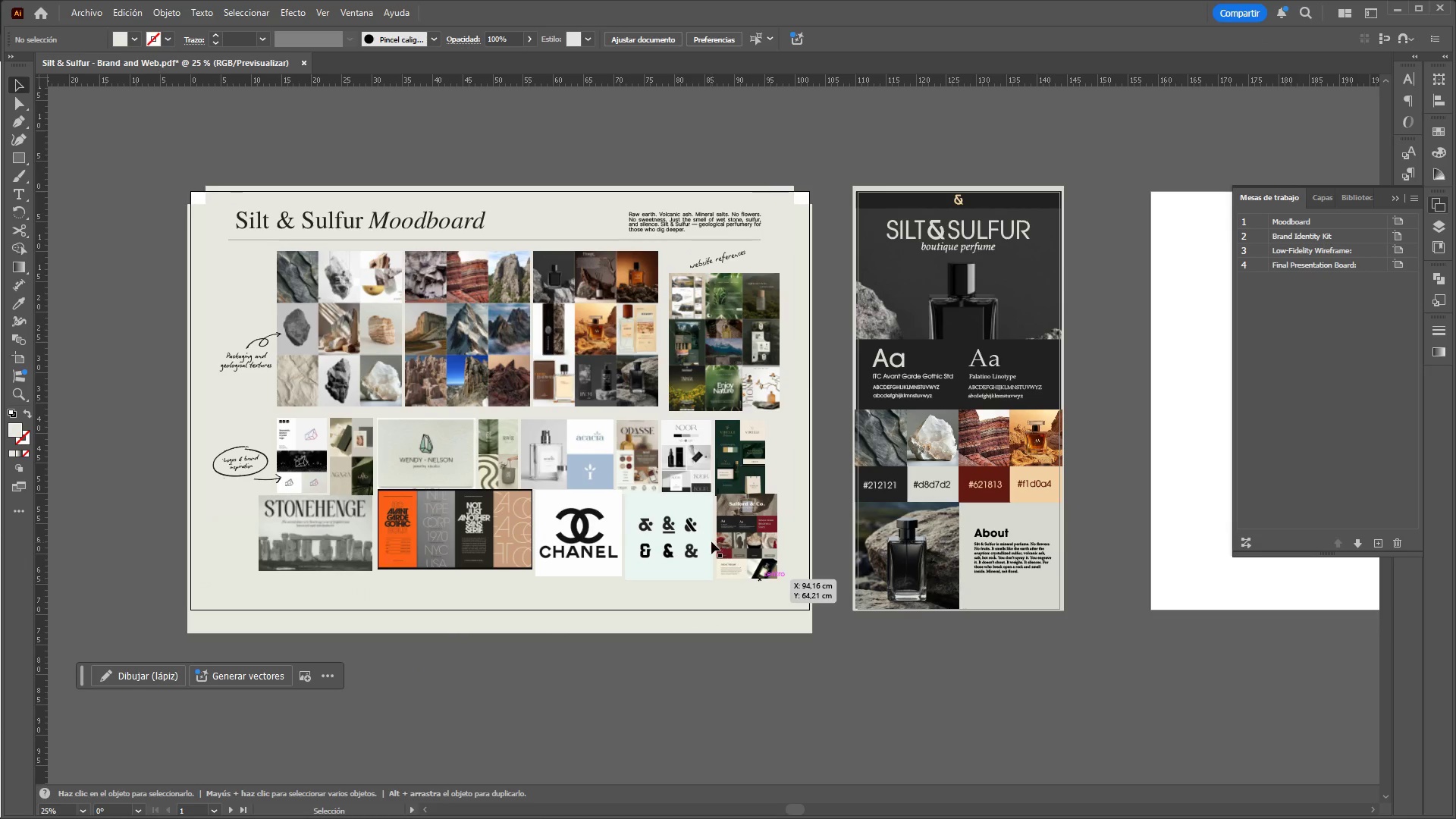 
left_click([711, 541])
 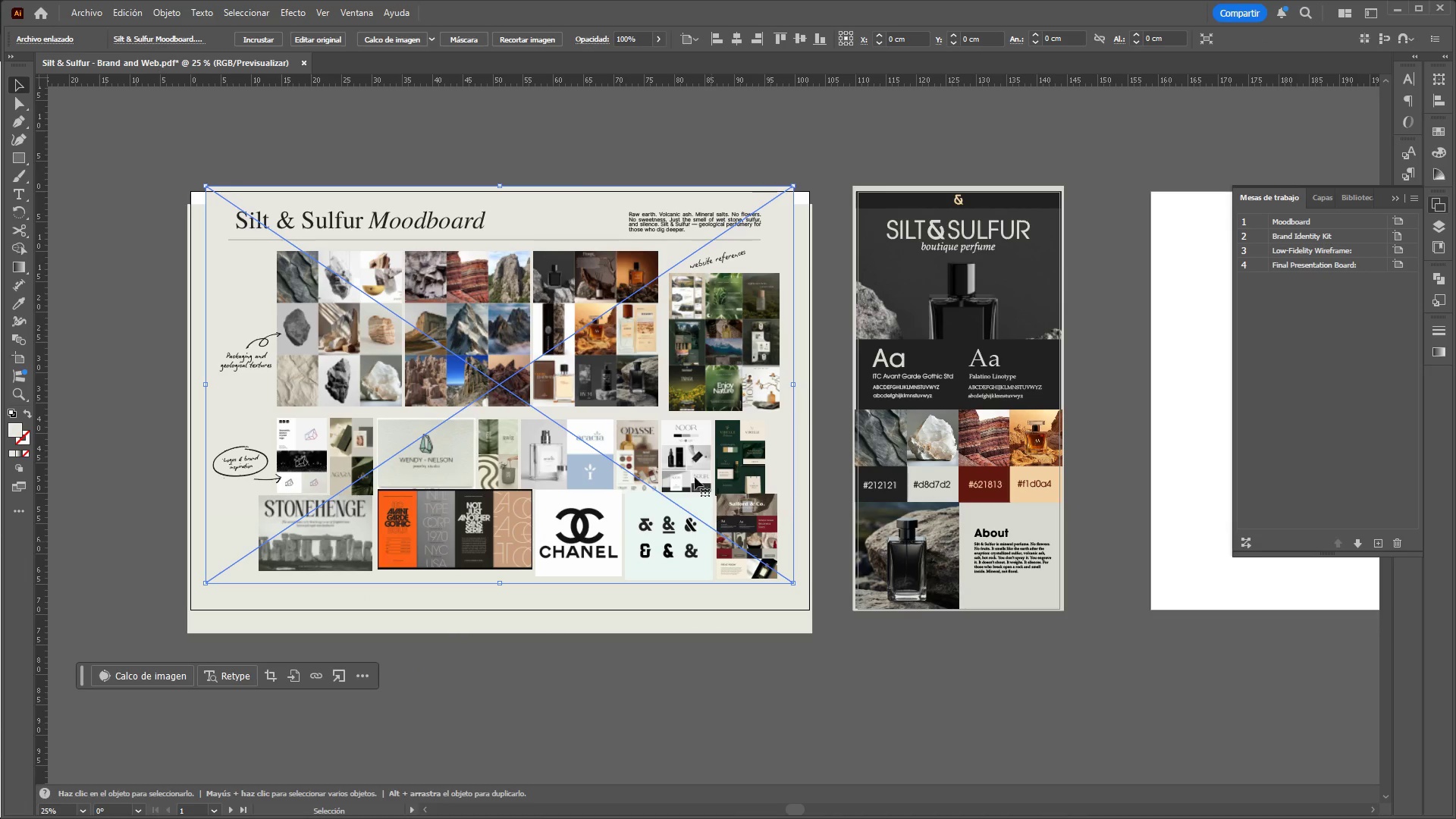 
left_click_drag(start_coordinate=[691, 453], to_coordinate=[696, 479])
 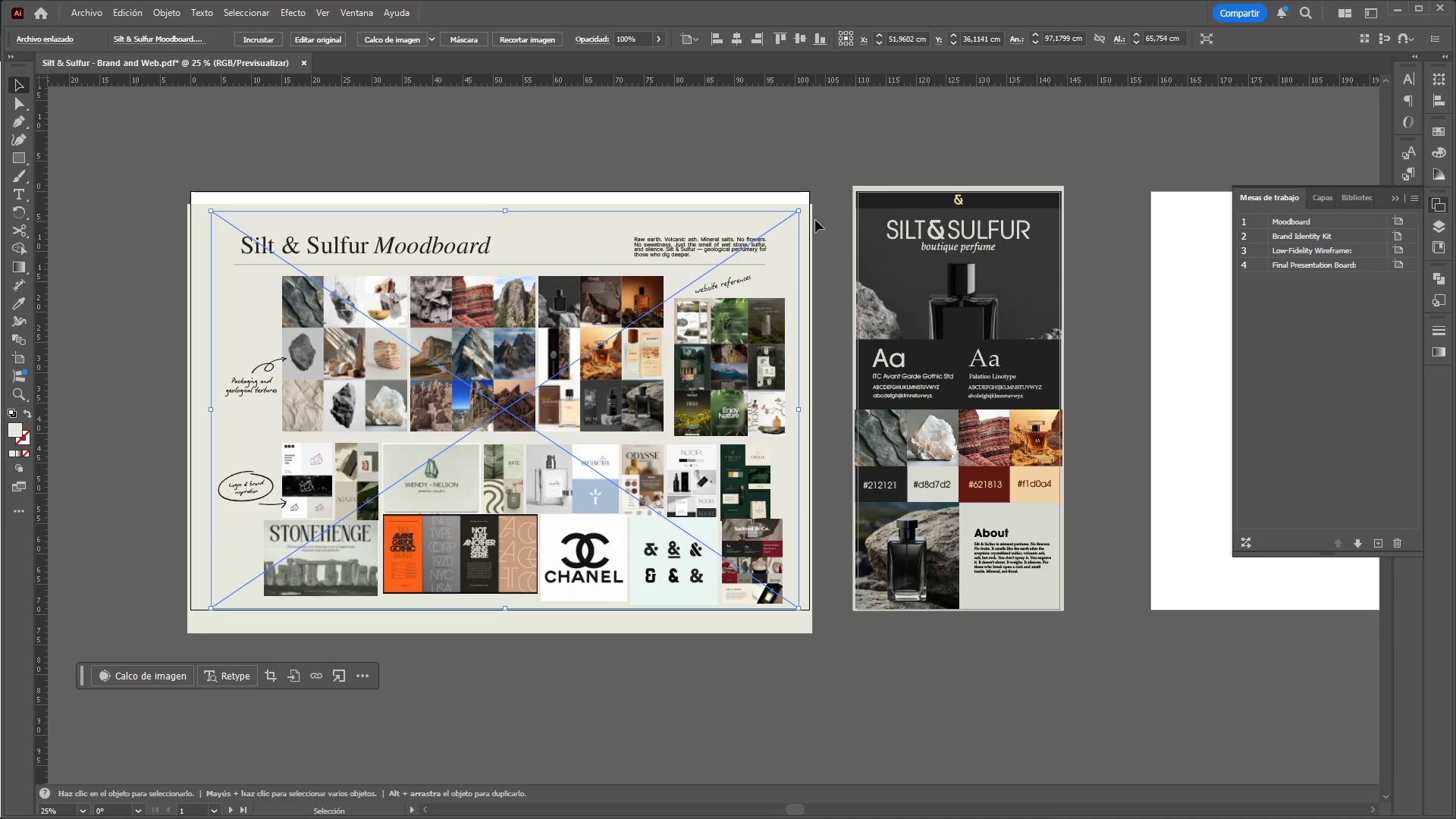 
left_click([810, 222])
 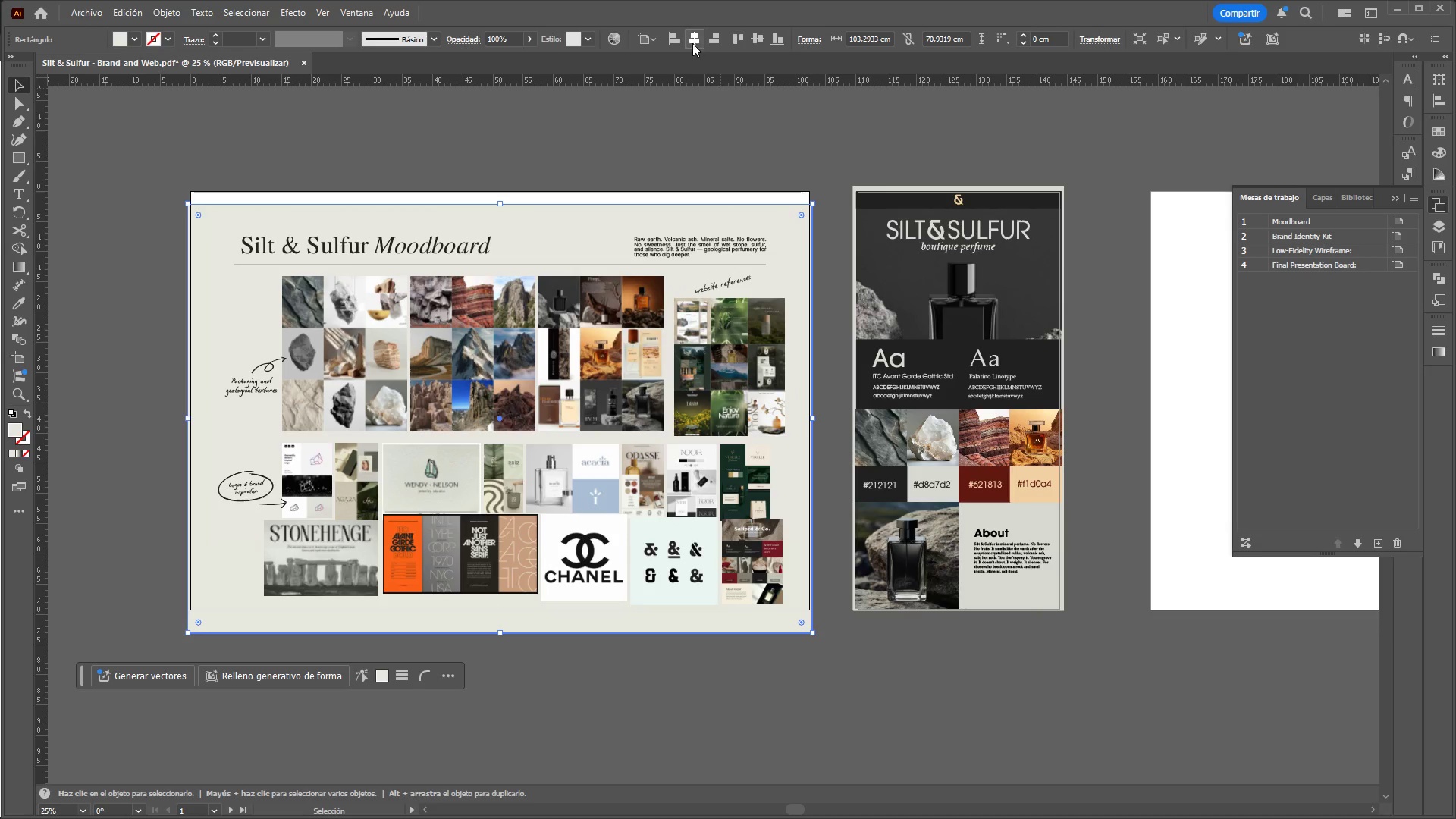 
left_click([758, 39])
 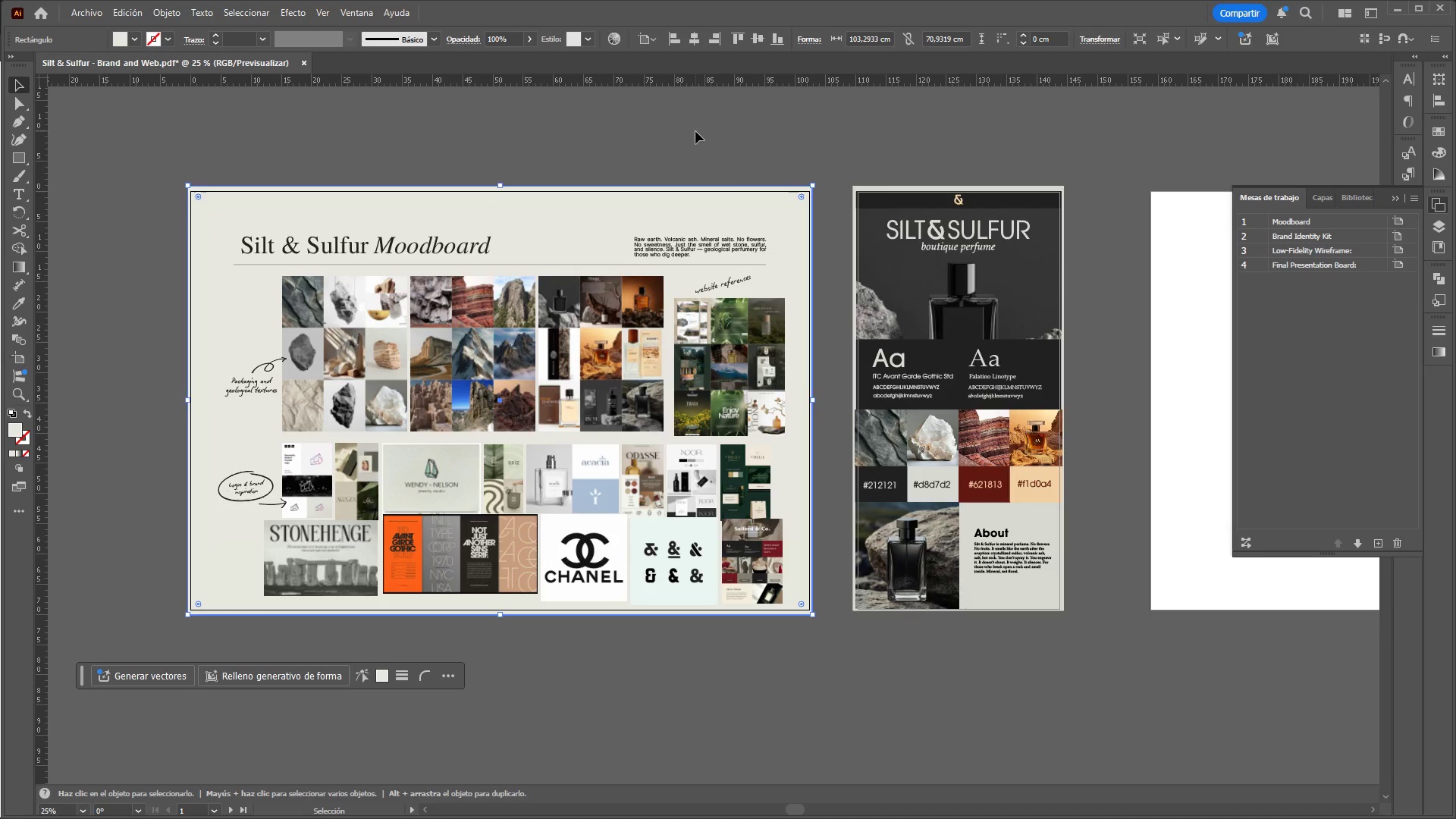 
left_click([689, 144])
 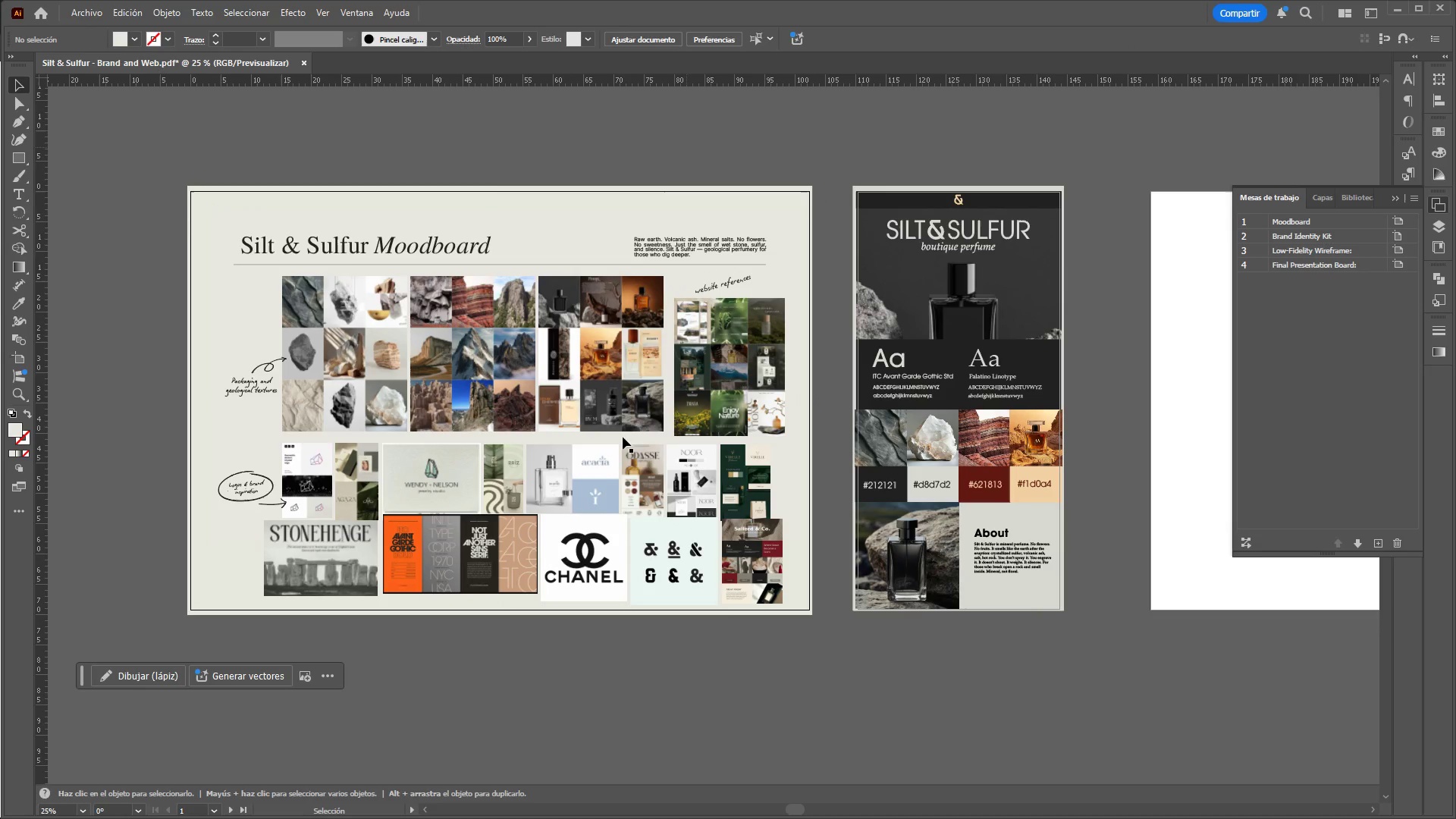 
left_click_drag(start_coordinate=[620, 466], to_coordinate=[604, 448])
 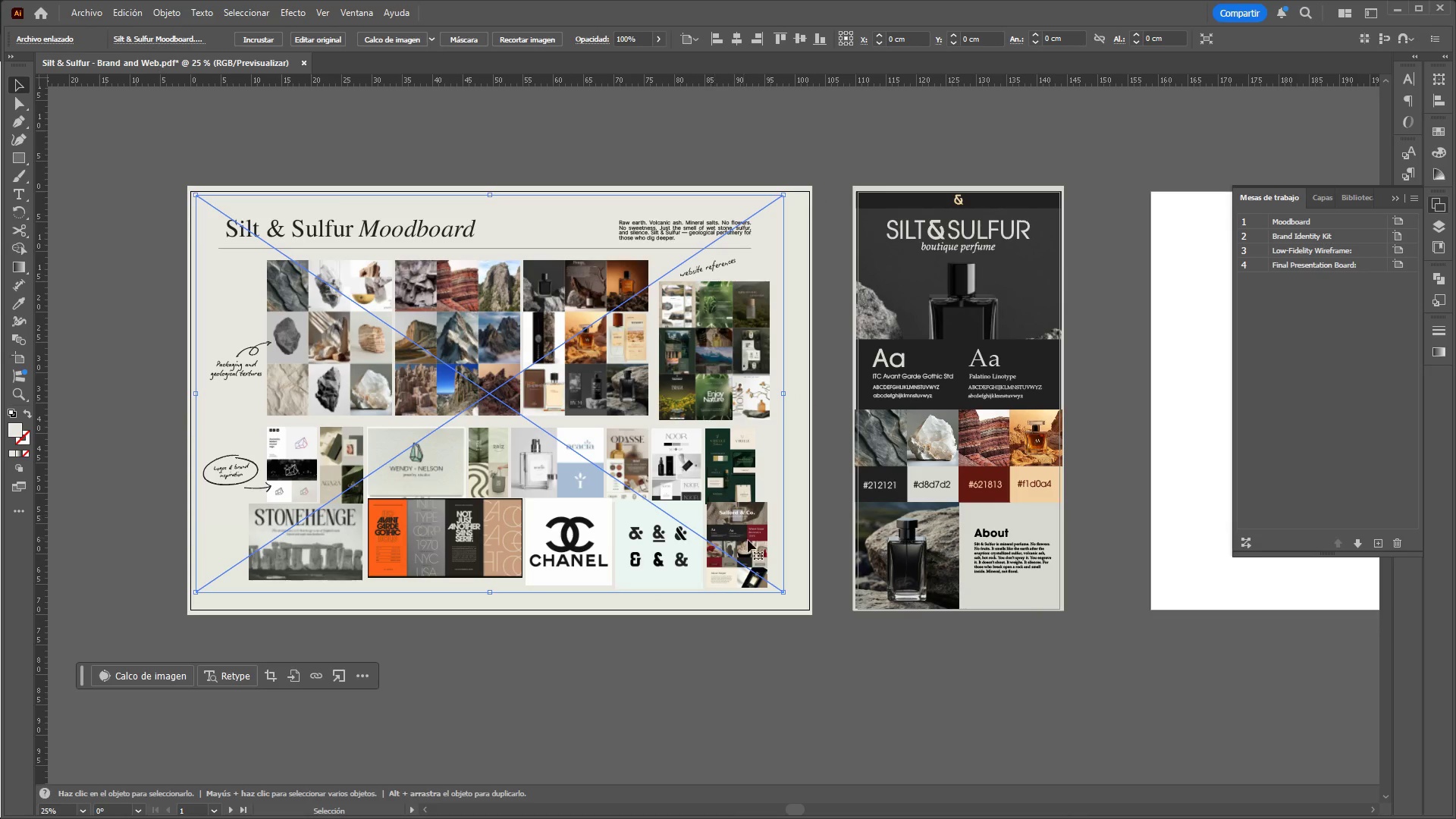 
hold_key(key=ShiftLeft, duration=1.52)
left_click_drag(start_coordinate=[782, 594], to_coordinate=[803, 604])
 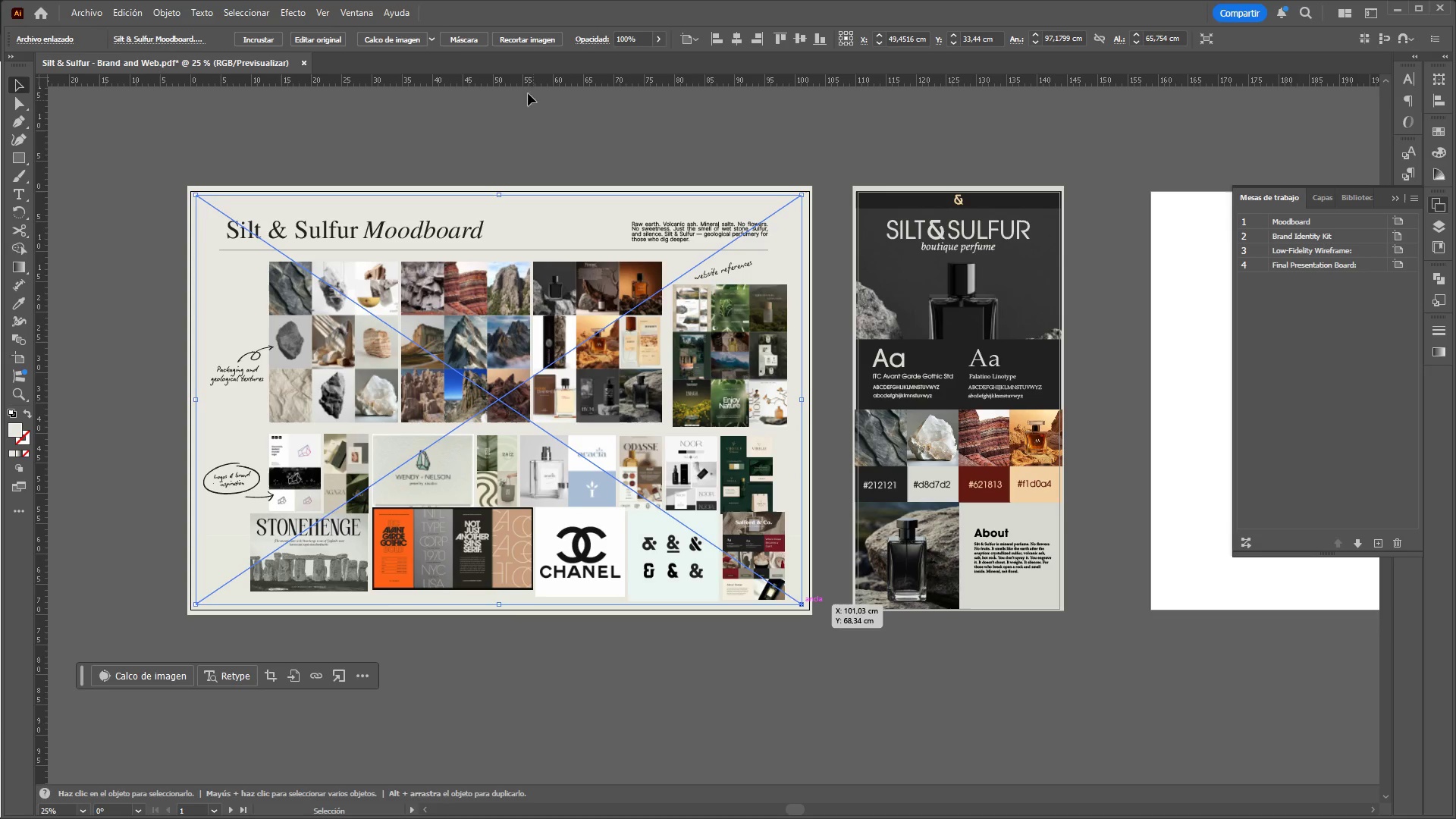 
hold_key(key=ShiftLeft, duration=0.72)
 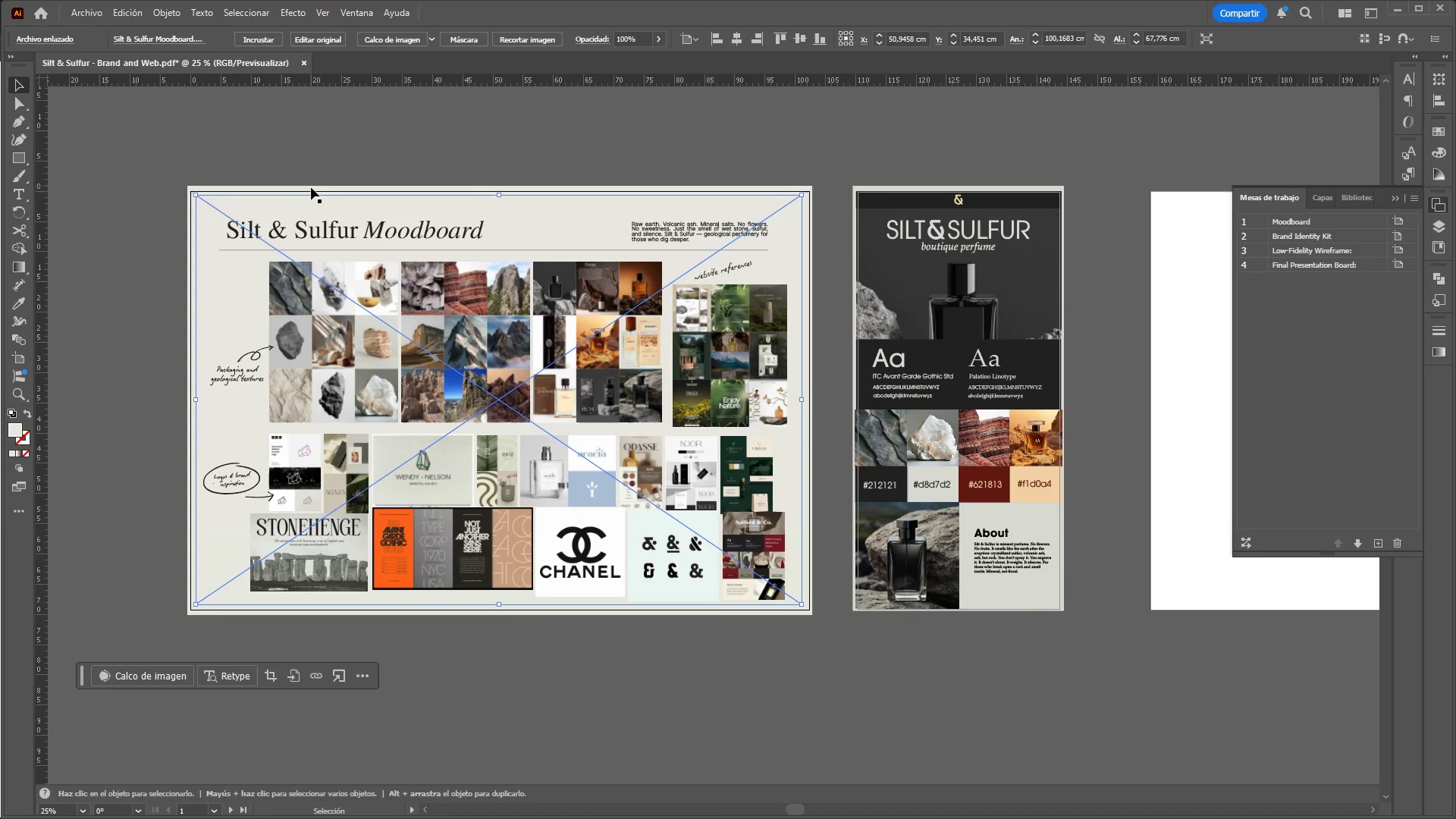 
left_click([306, 152])
 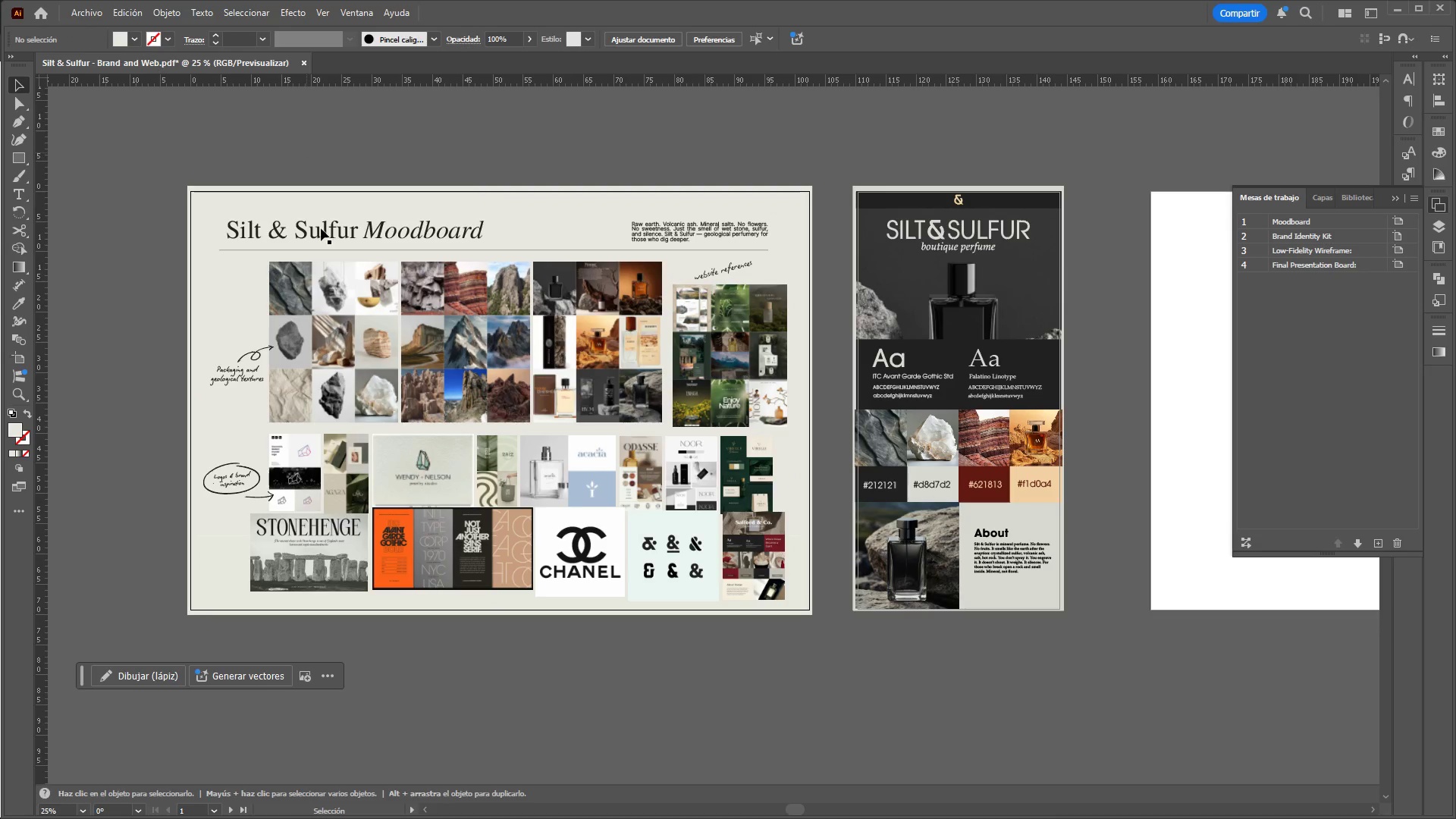 
left_click([325, 275])
 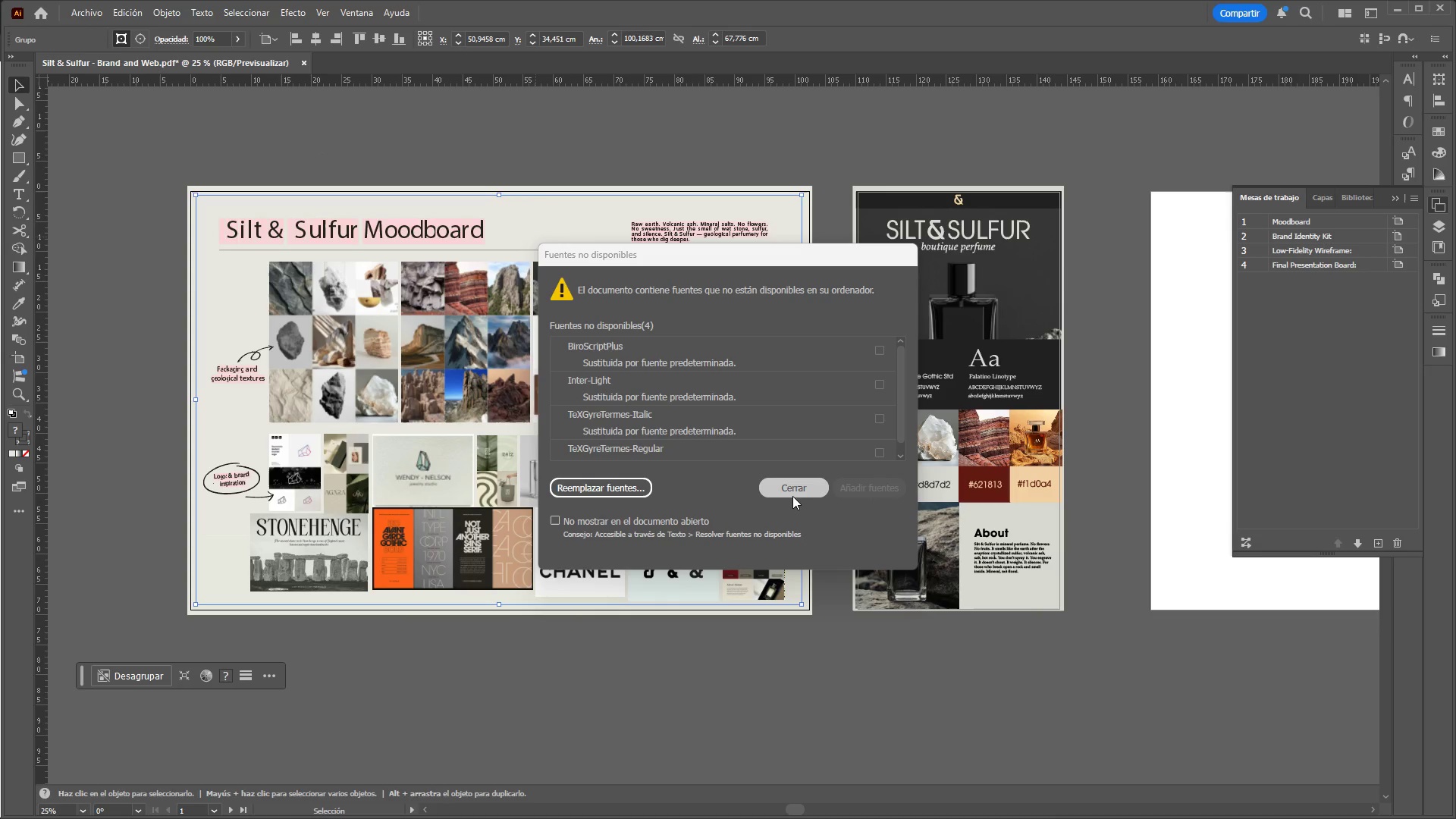 
wait(7.27)
 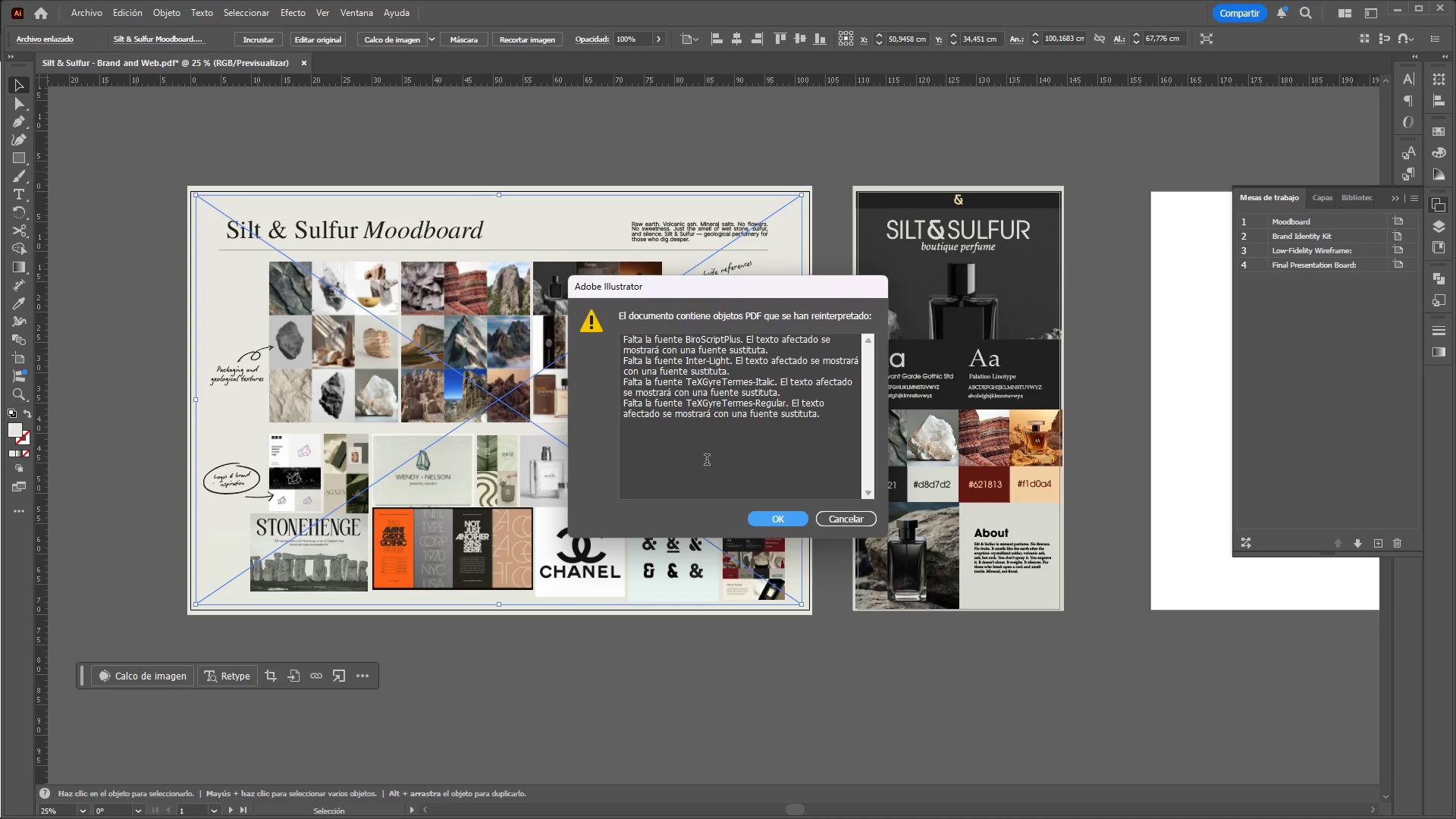 
key(Control+Z)
 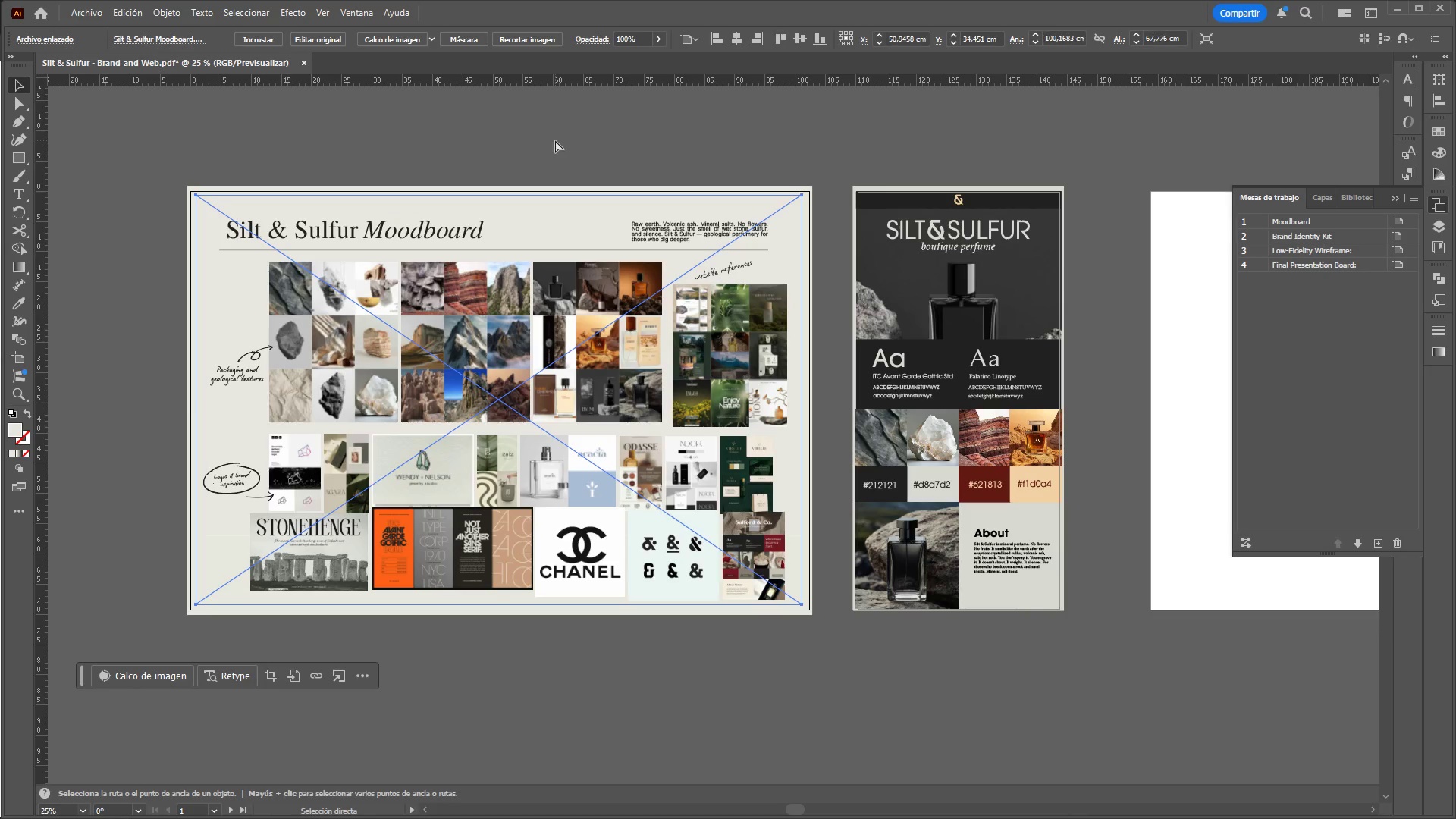 
left_click([555, 140])
 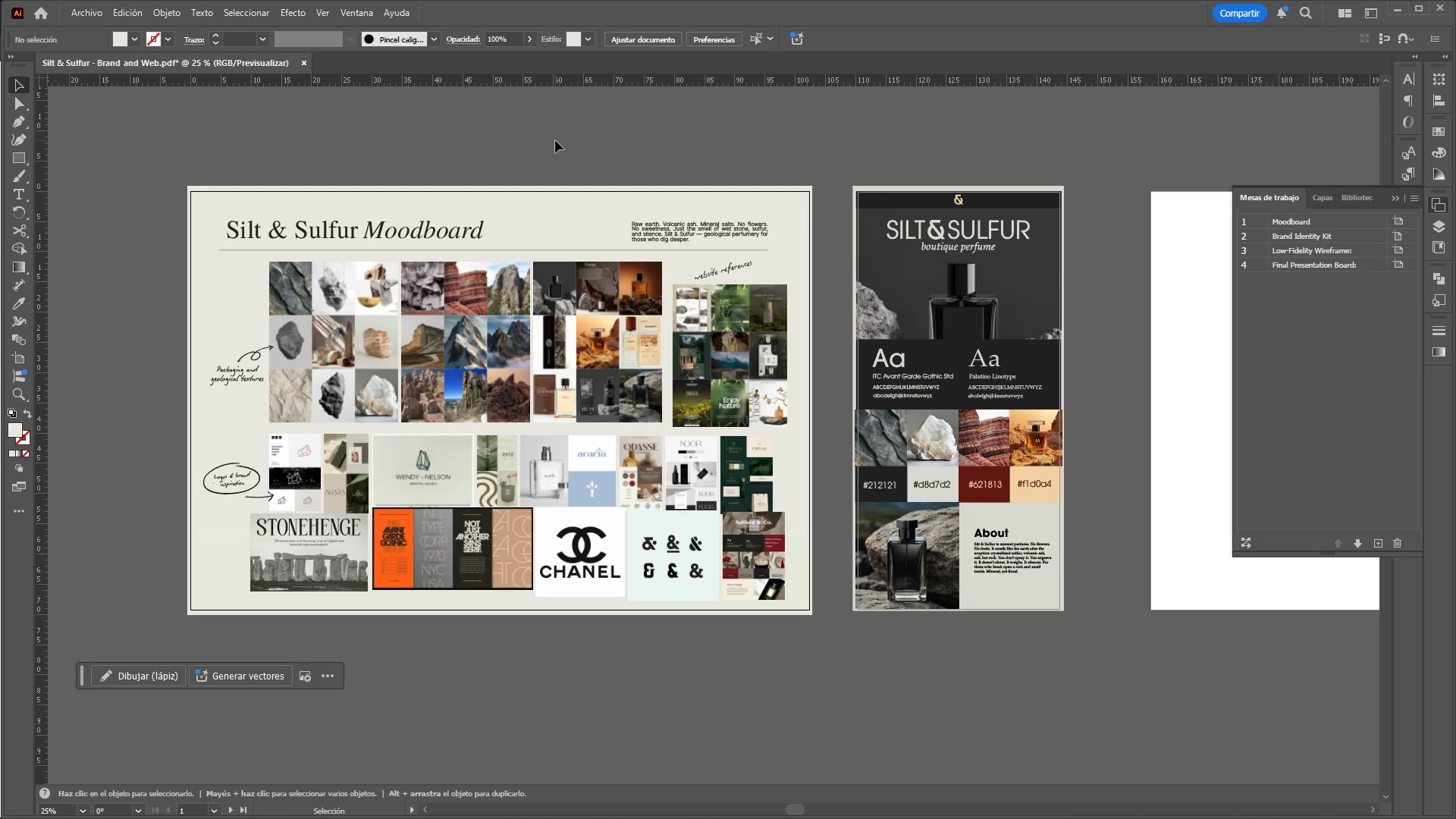 
wait(2700.03)
 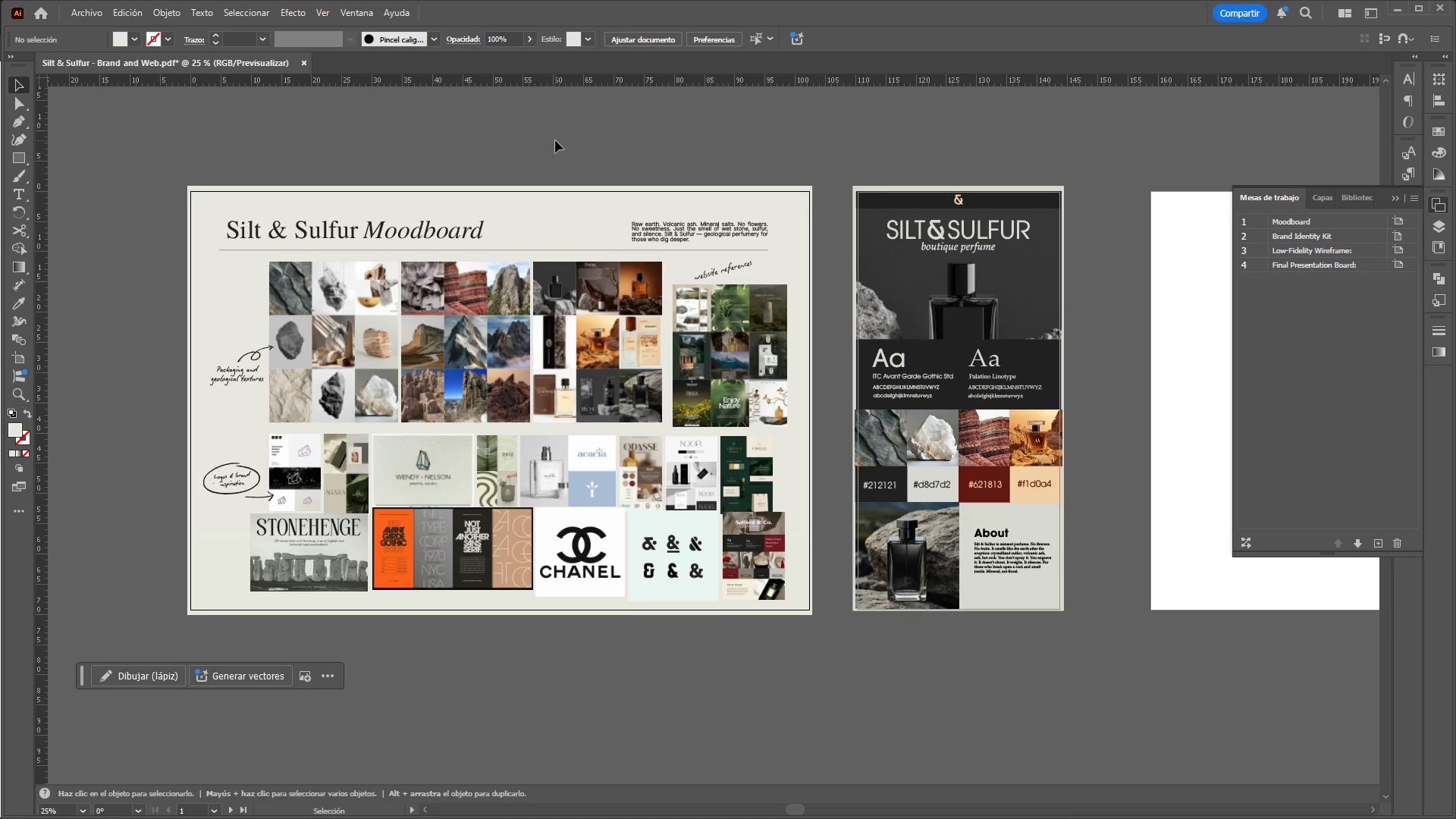 
double_click([874, 416])
 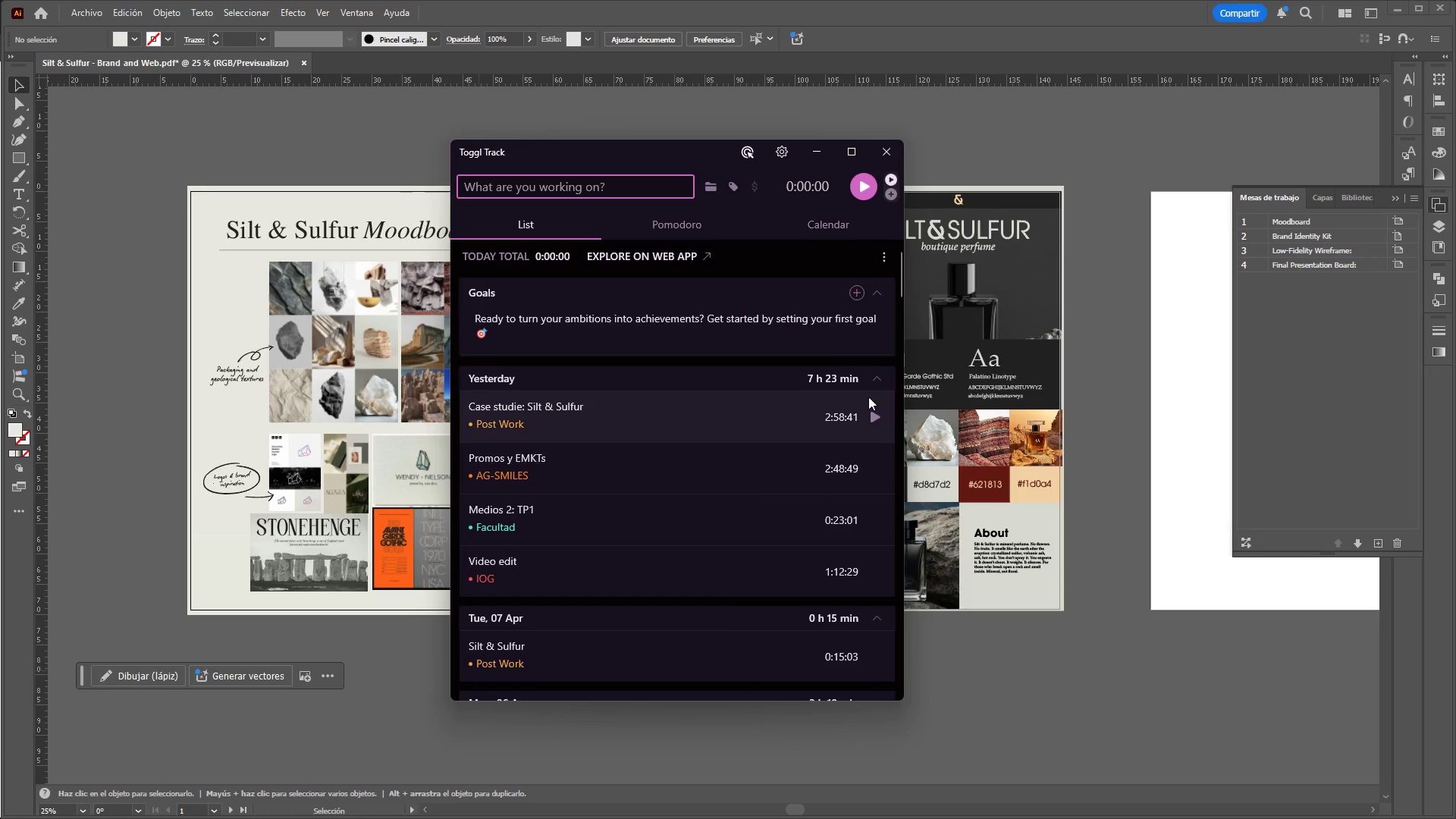 
left_click([871, 416])
 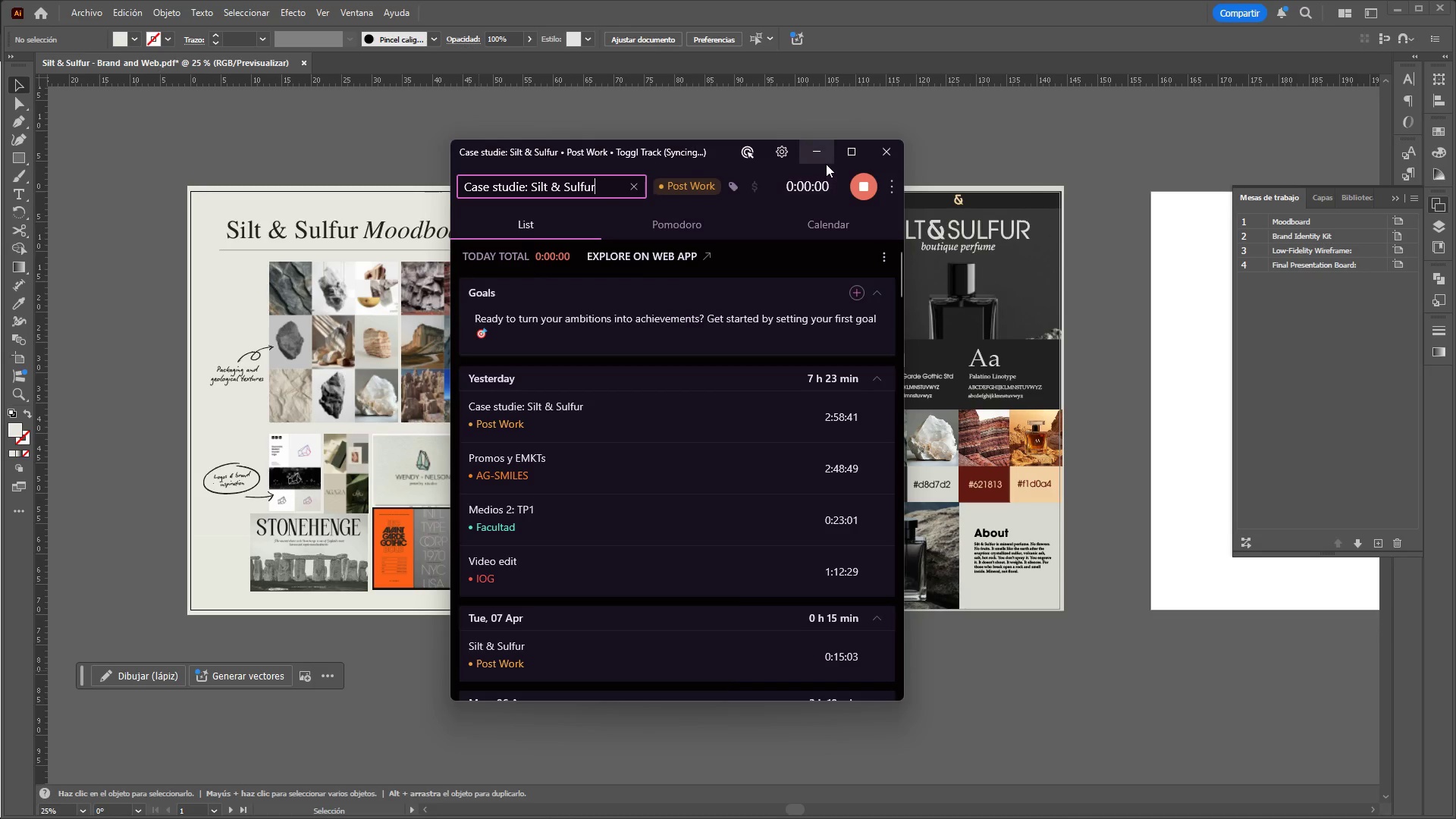 
left_click([822, 161])
 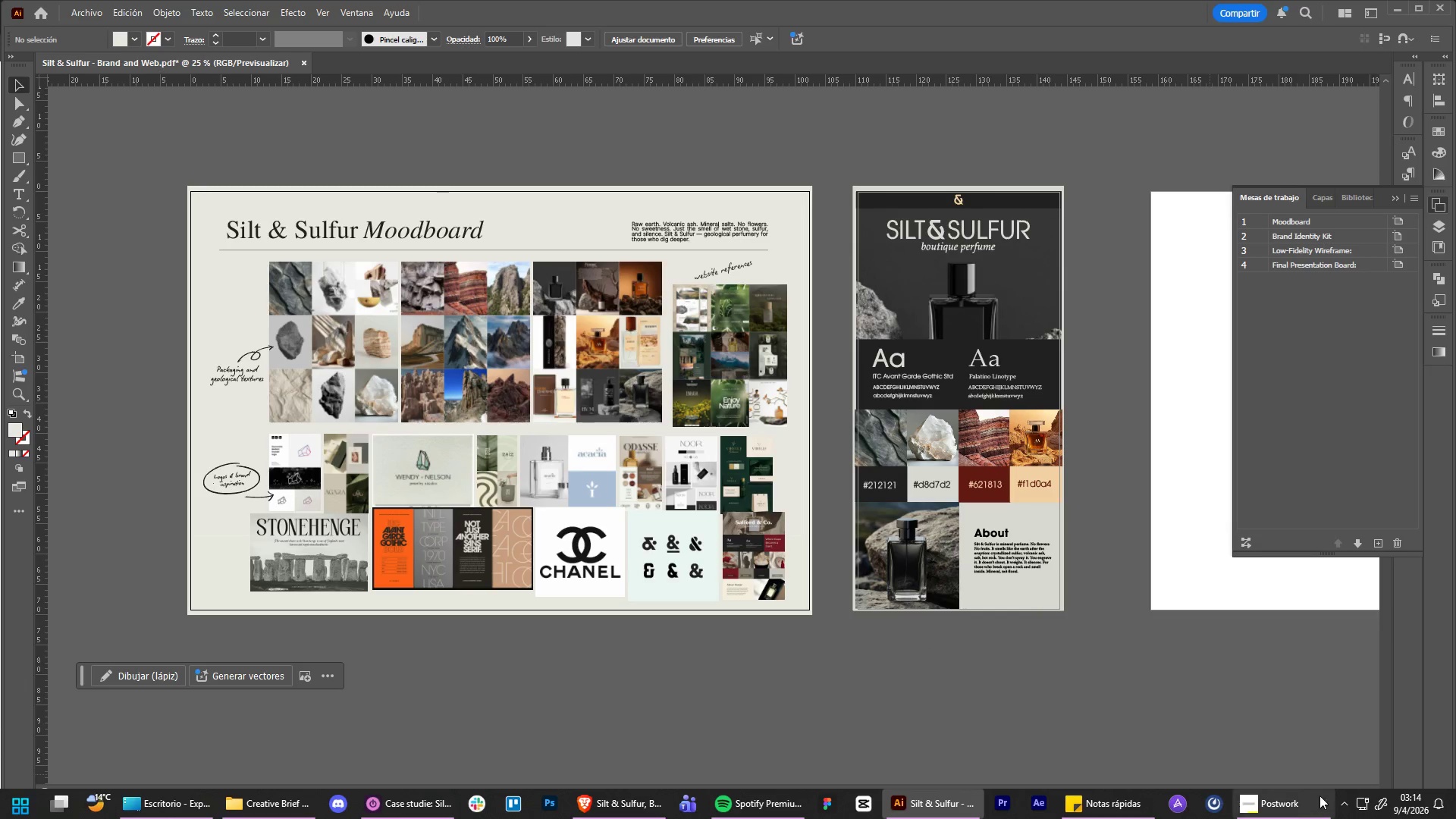 
left_click([1307, 804])